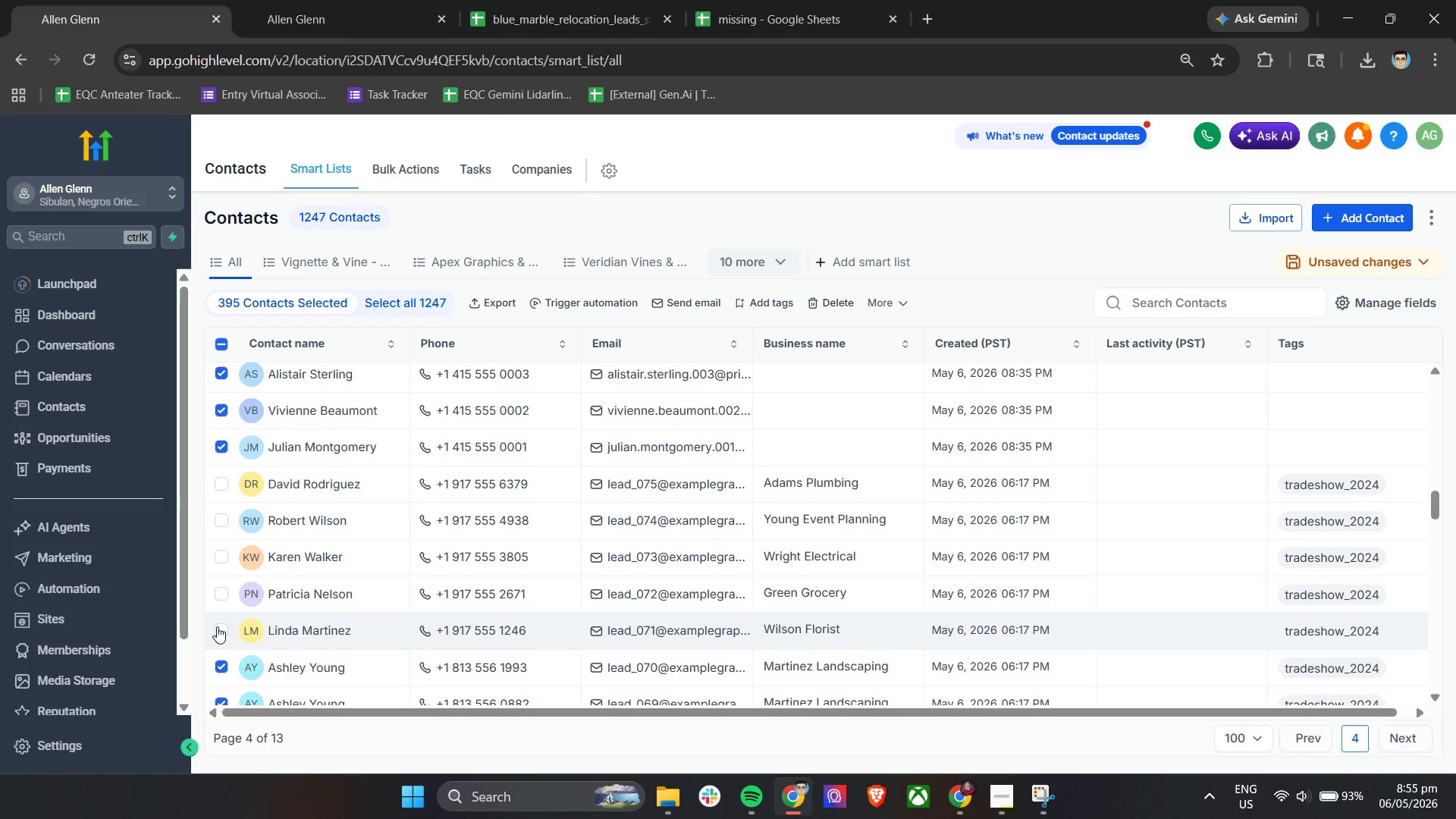 
scroll: coordinate [217, 626], scroll_direction: down, amount: 4.0
 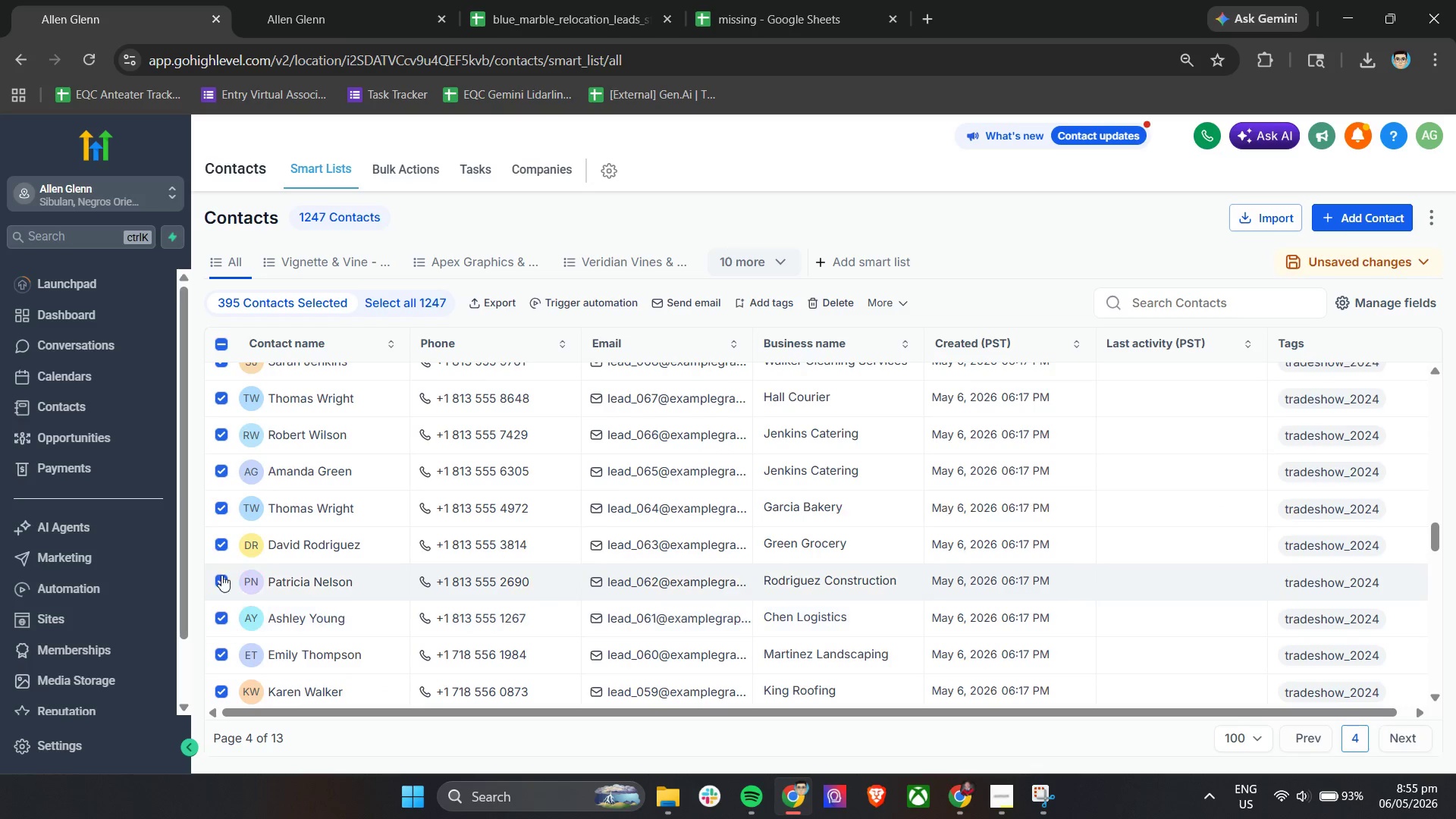 
scroll: coordinate [229, 536], scroll_direction: up, amount: 2.0
 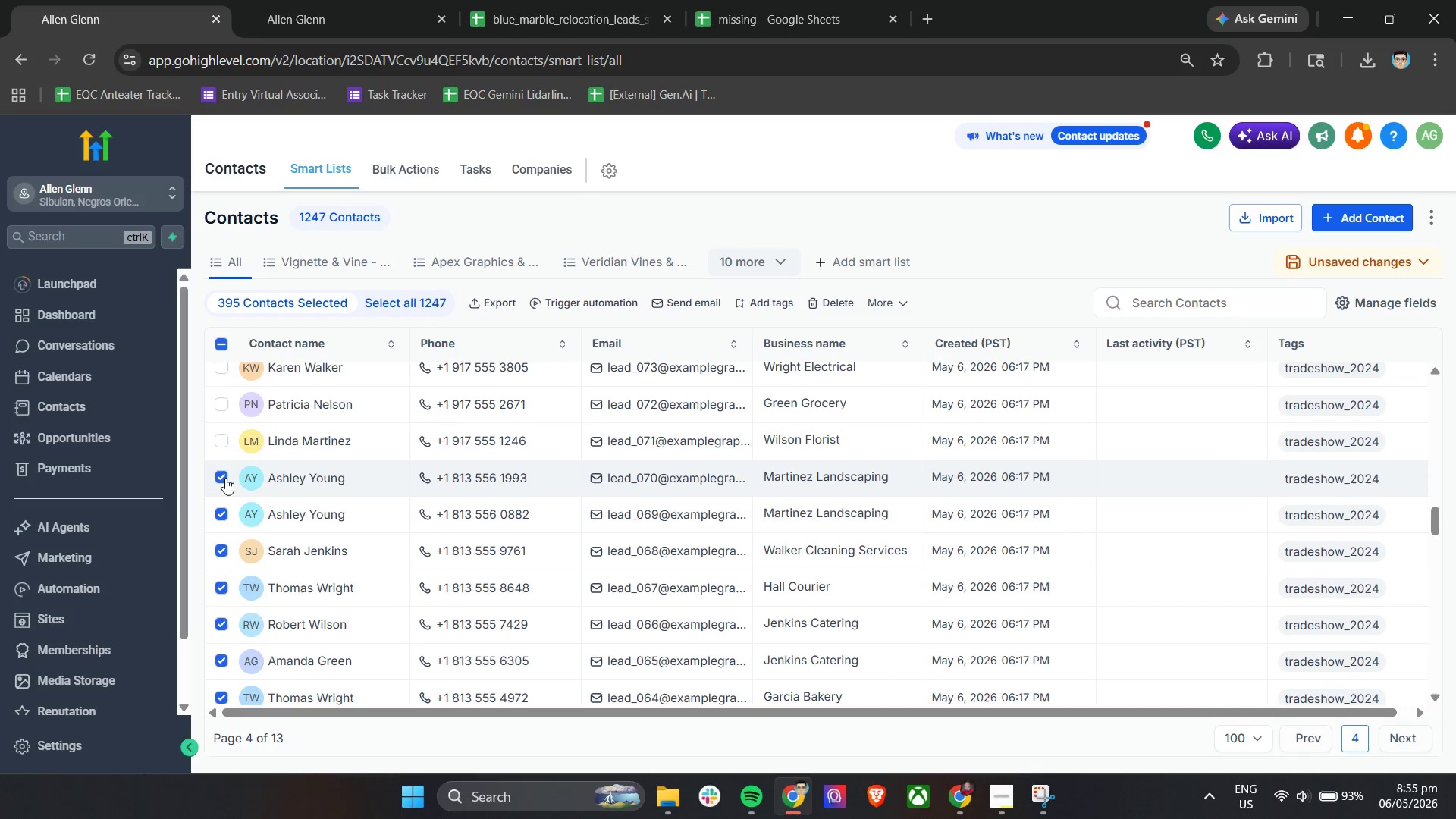 
double_click([222, 527])
 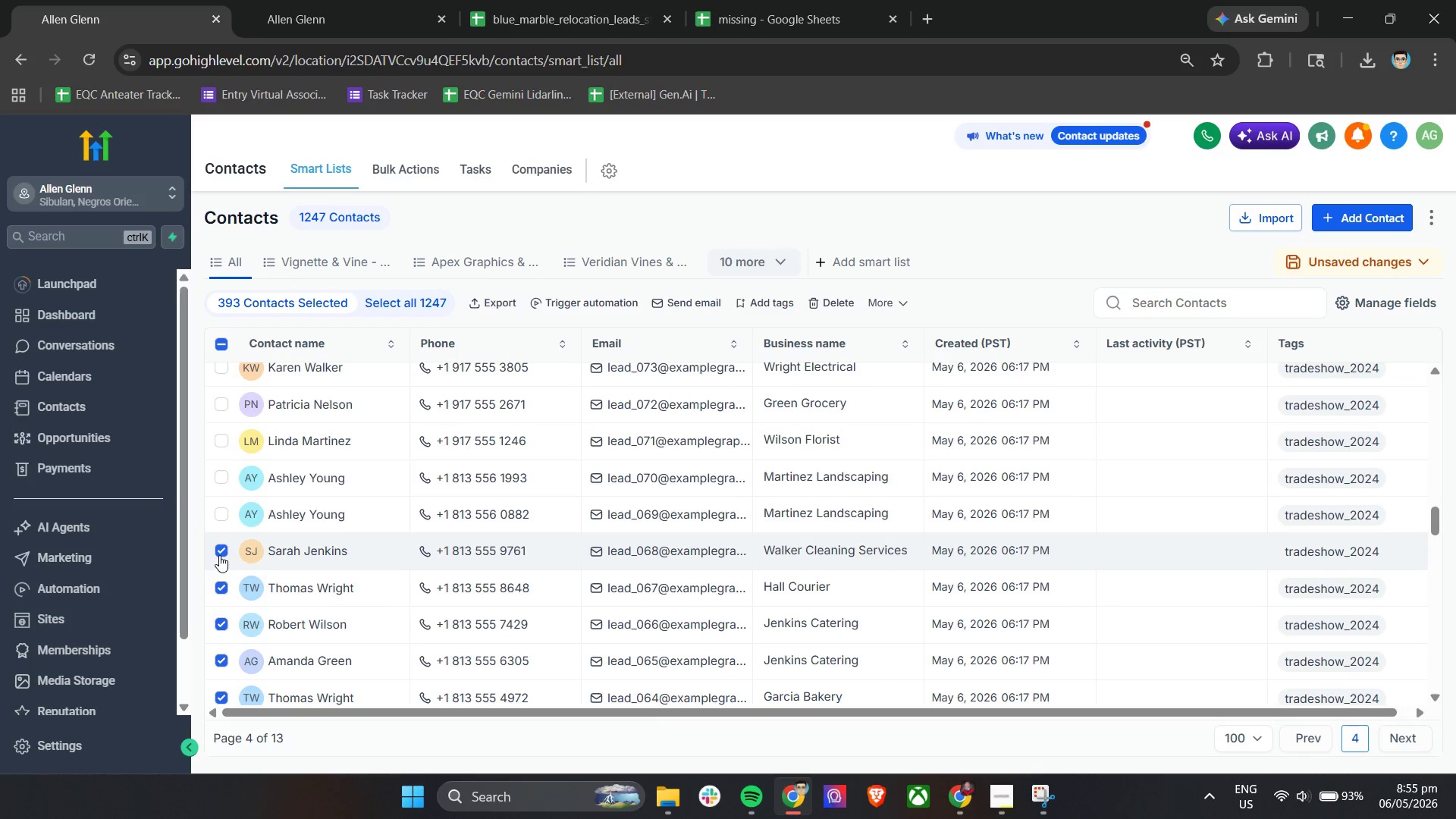 
double_click([221, 595])
 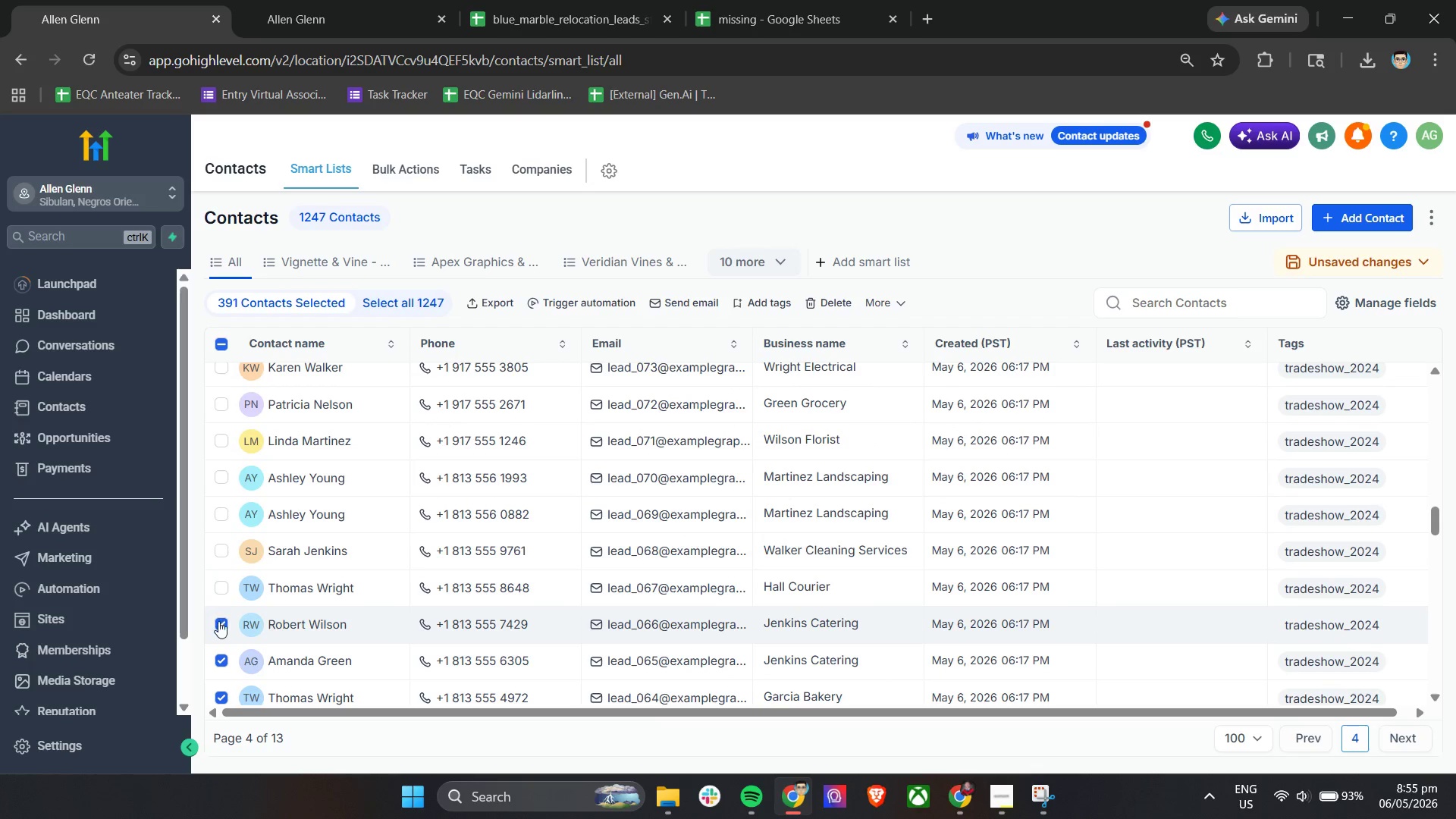 
triple_click([218, 626])
 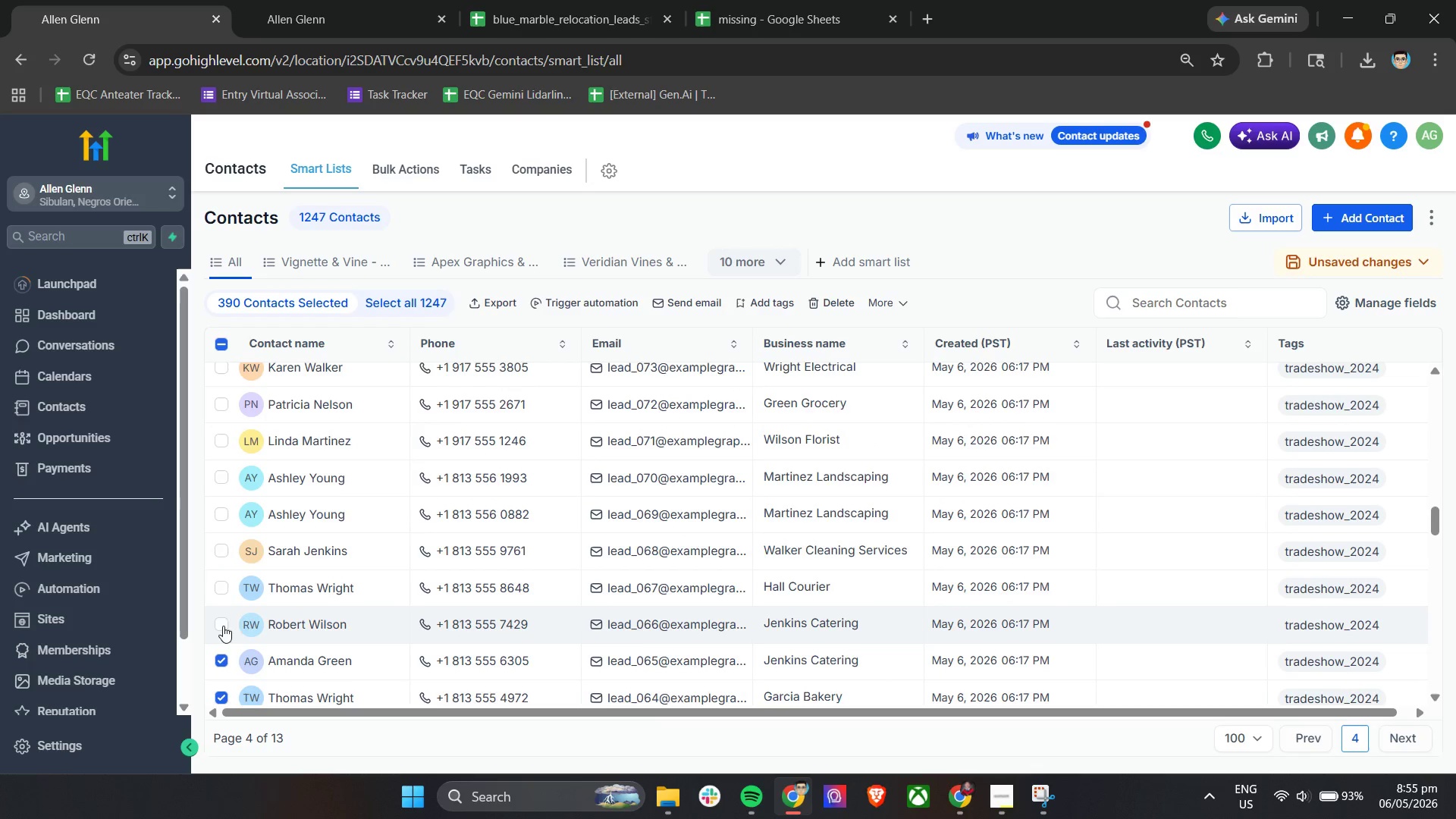 
scroll: coordinate [243, 610], scroll_direction: down, amount: 2.0
 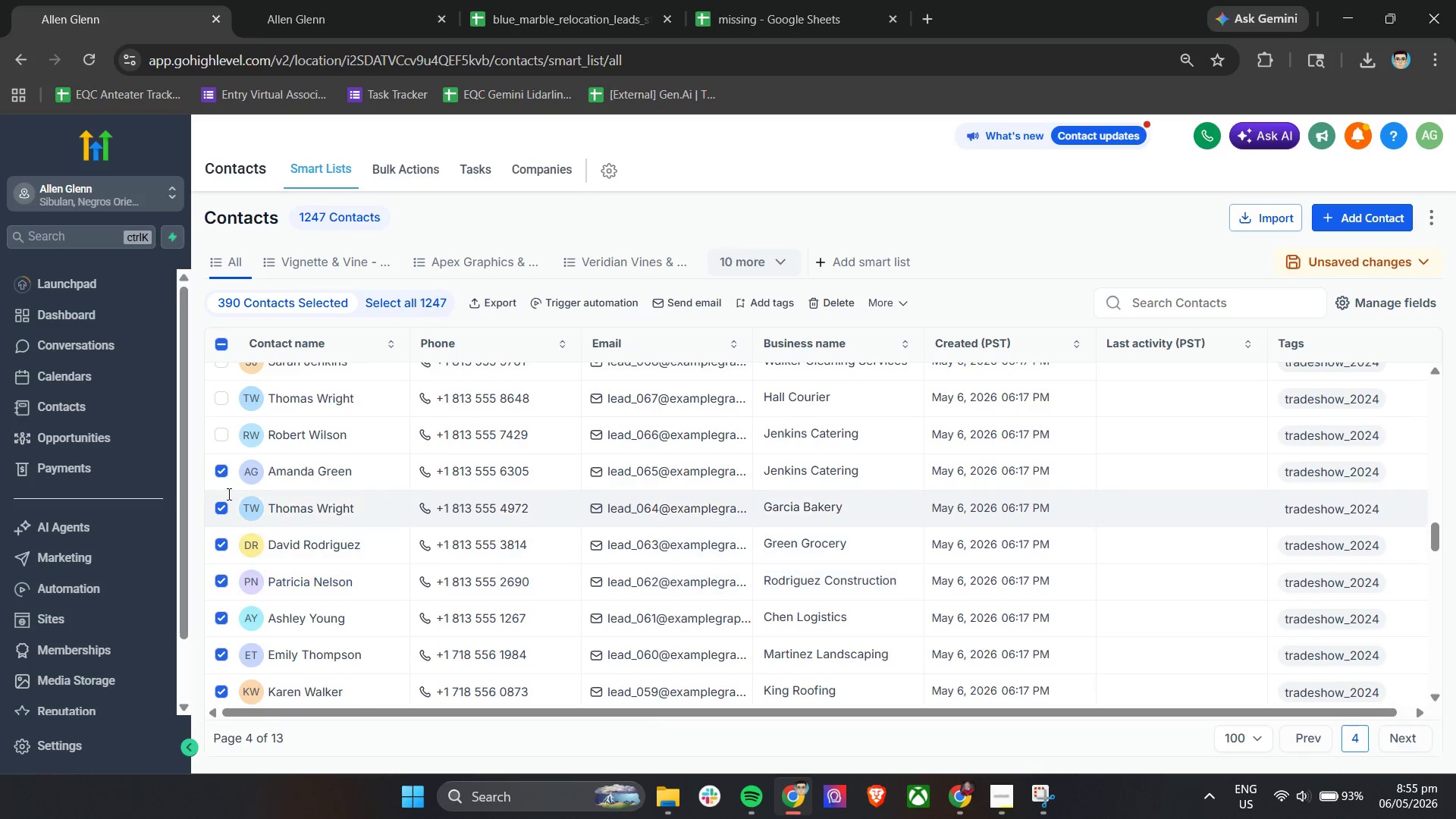 
left_click([224, 483])
 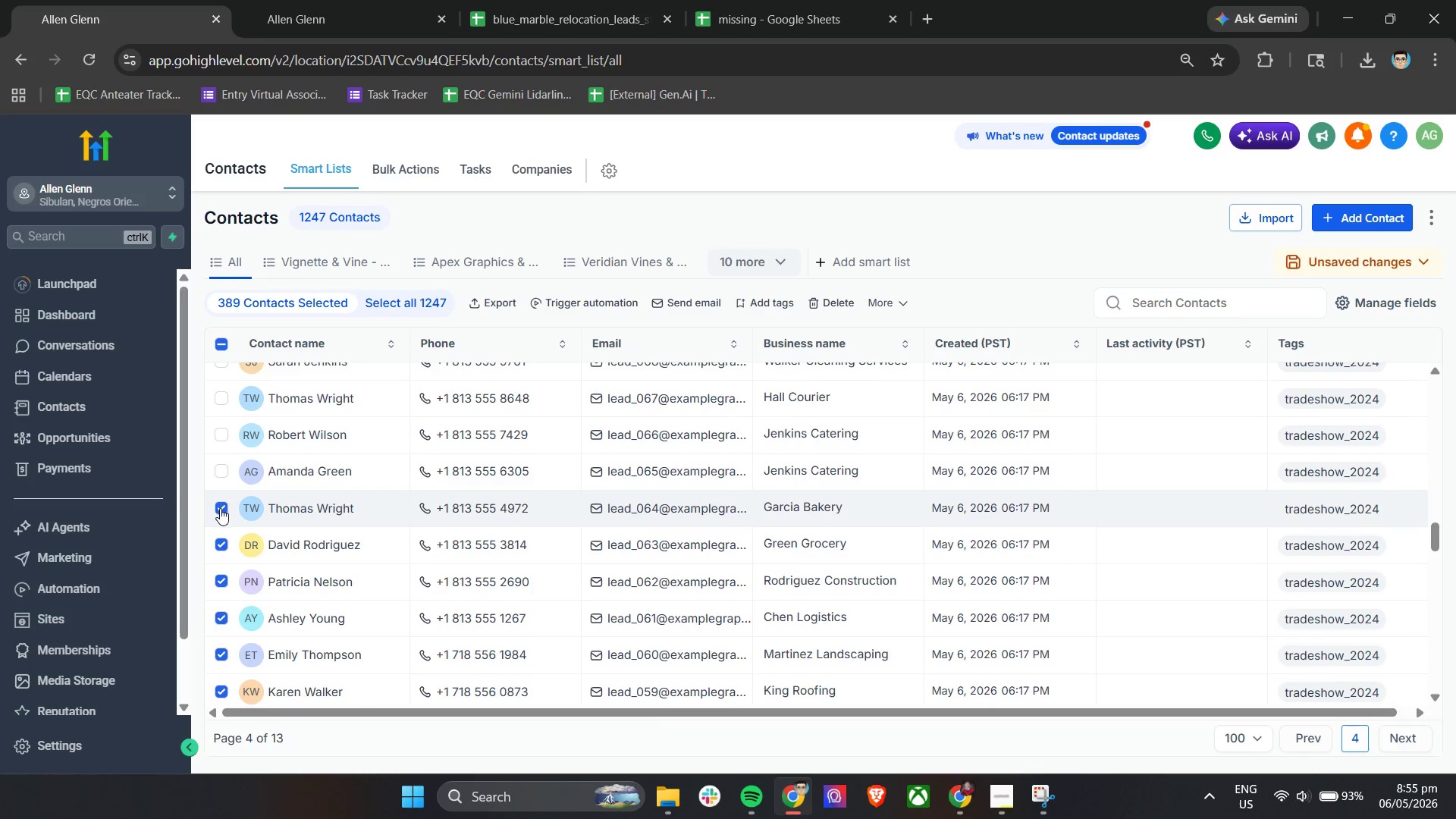 
double_click([222, 555])
 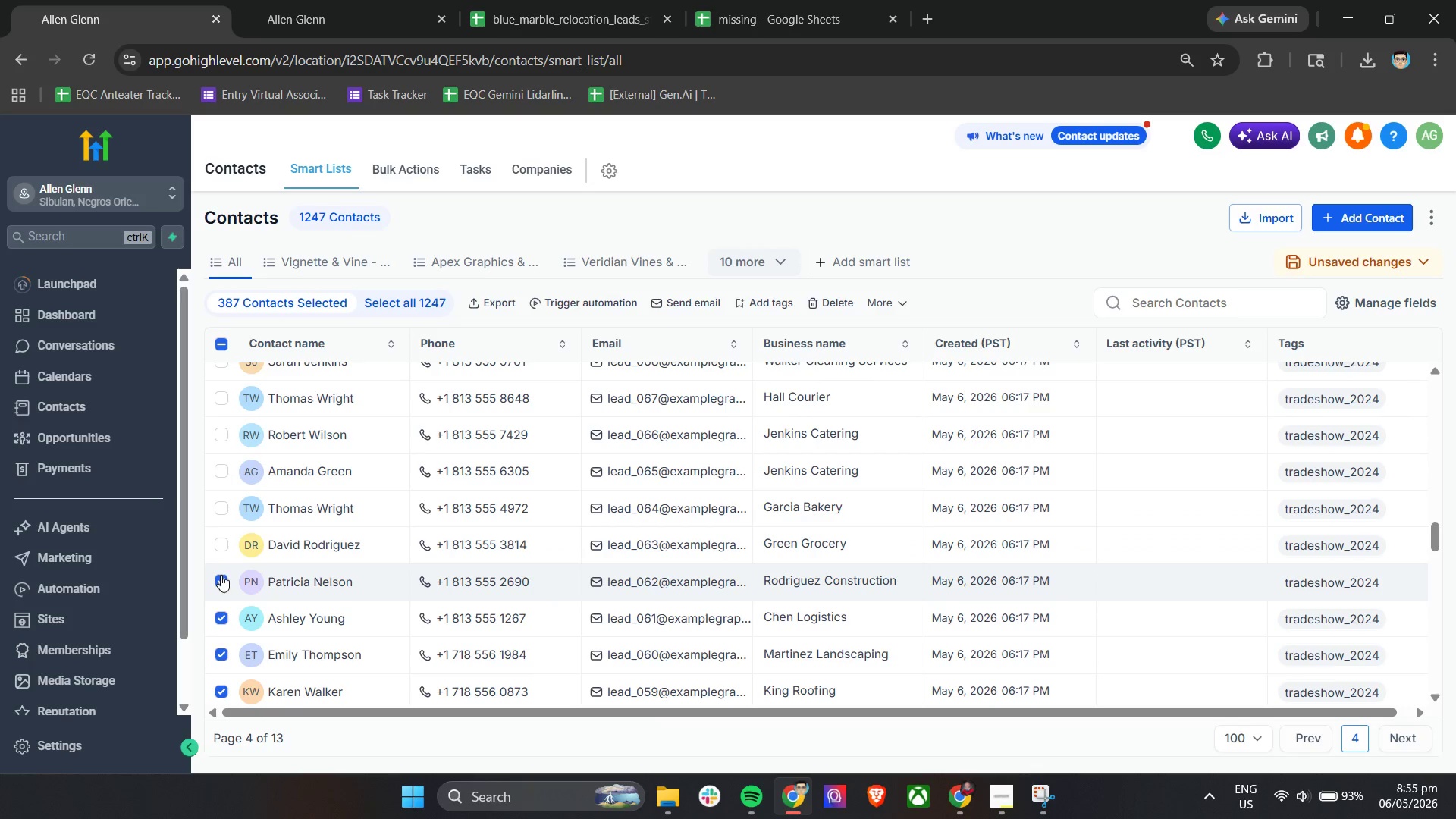 
left_click([220, 585])
 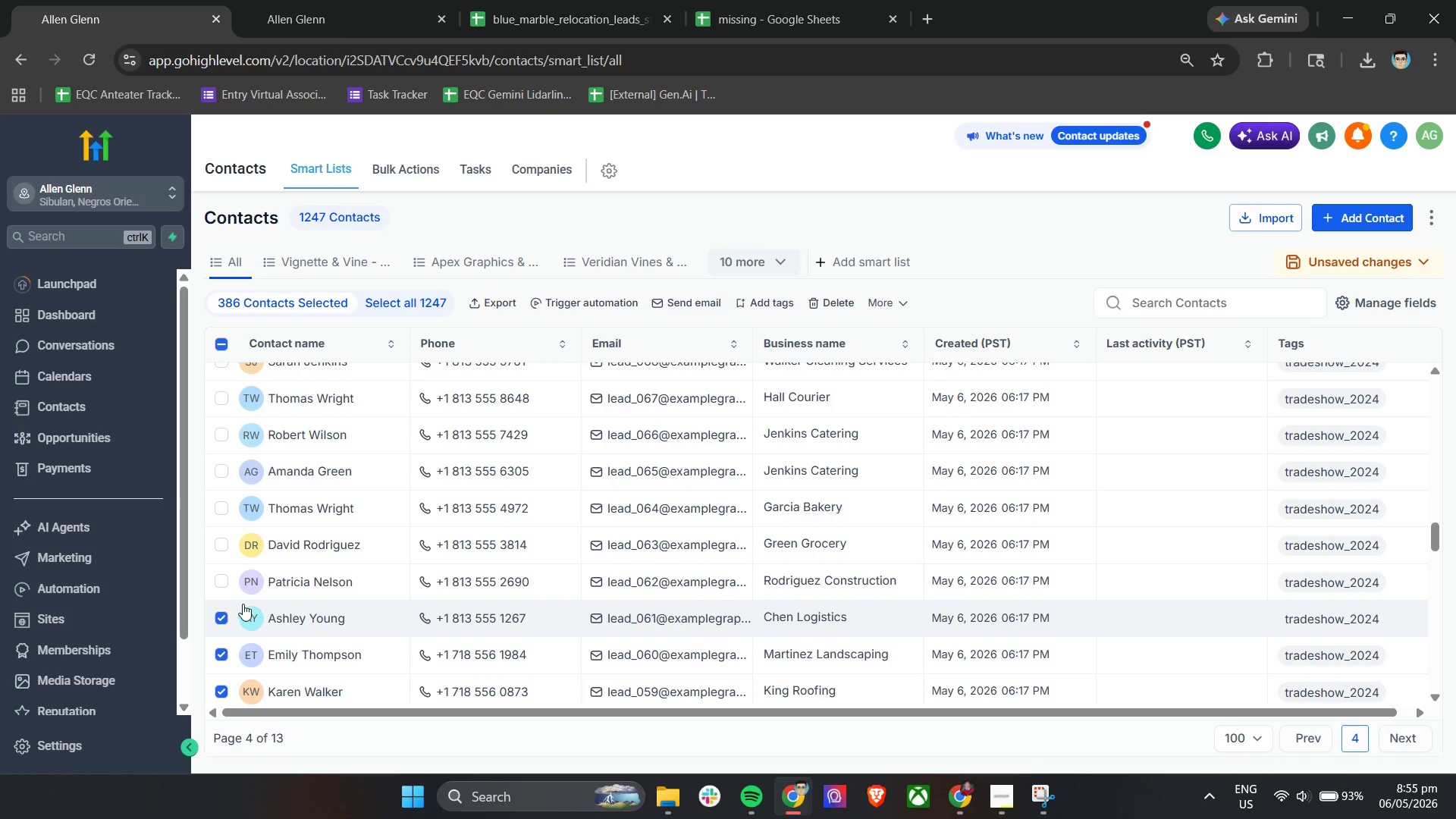 
double_click([218, 654])
 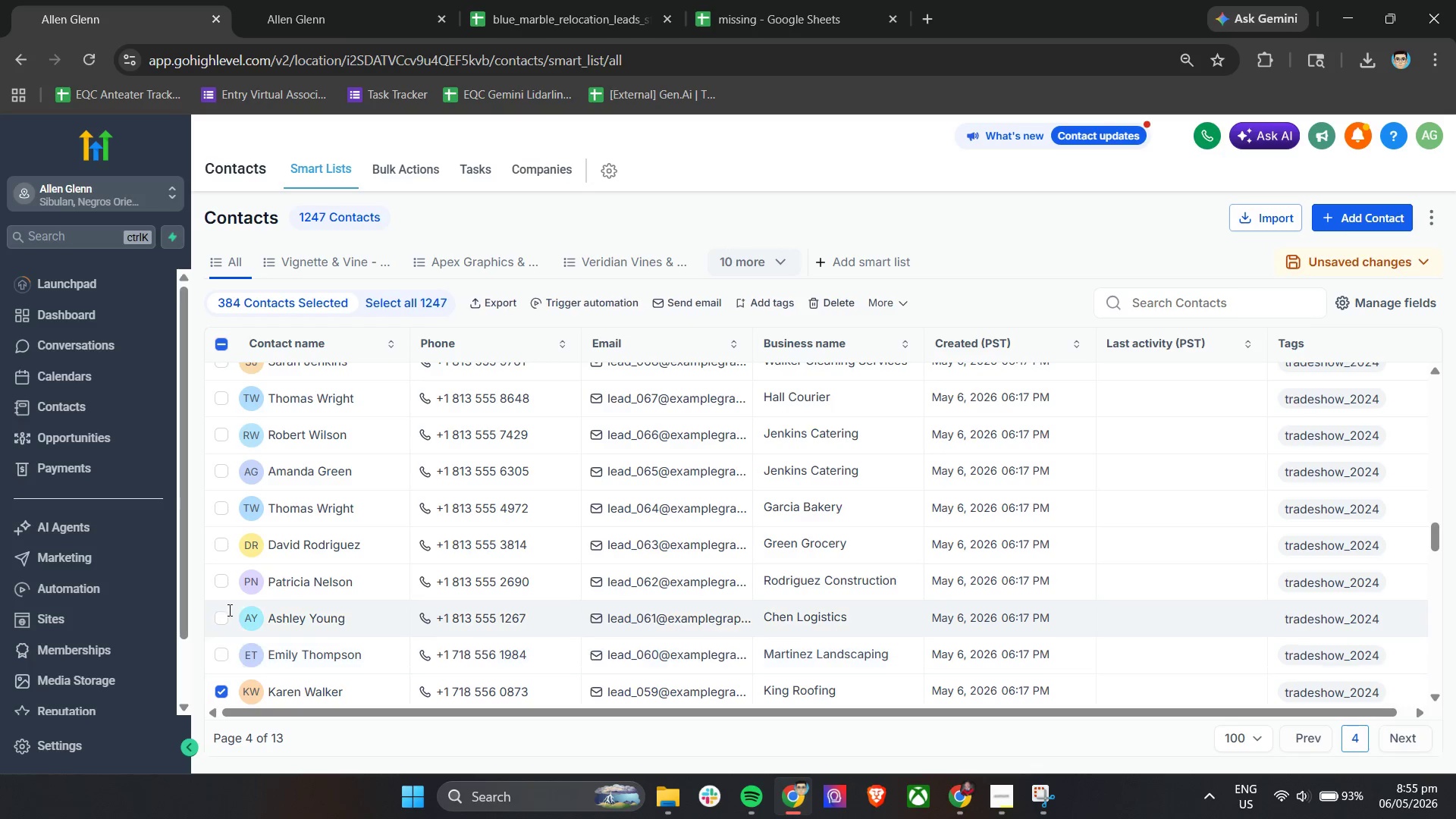 
scroll: coordinate [228, 606], scroll_direction: down, amount: 2.0
 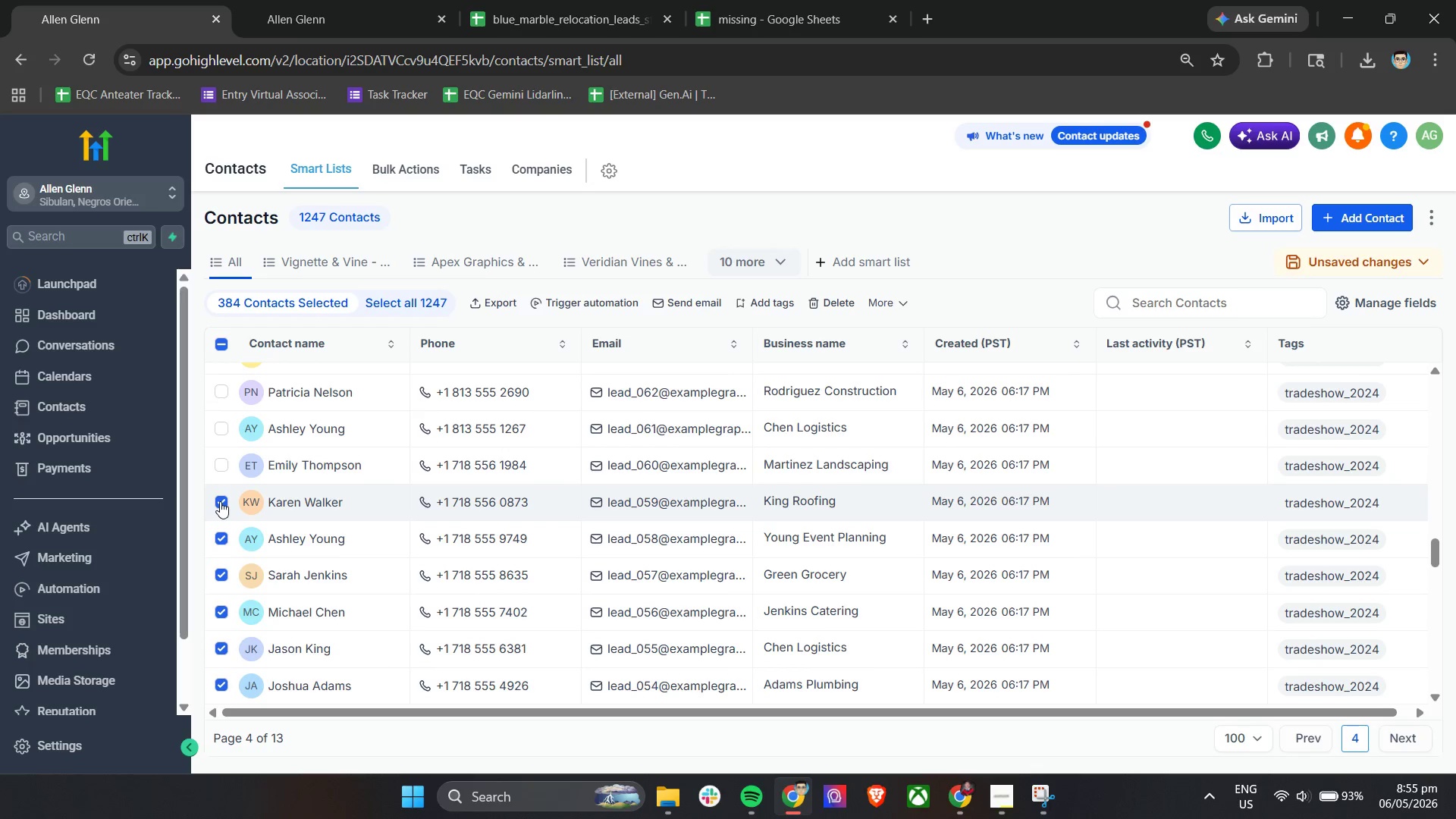 
double_click([216, 544])
 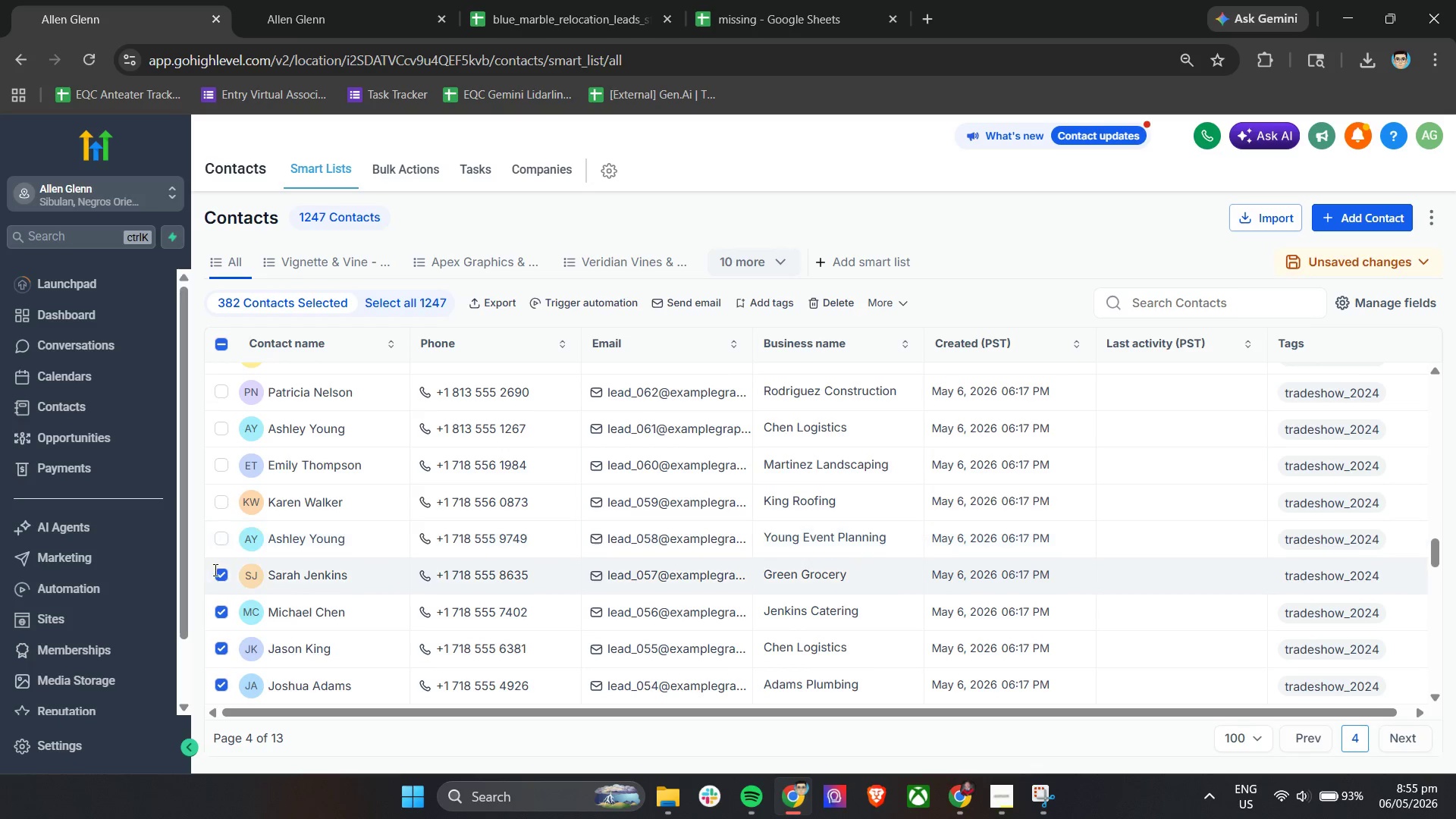 
triple_click([214, 577])
 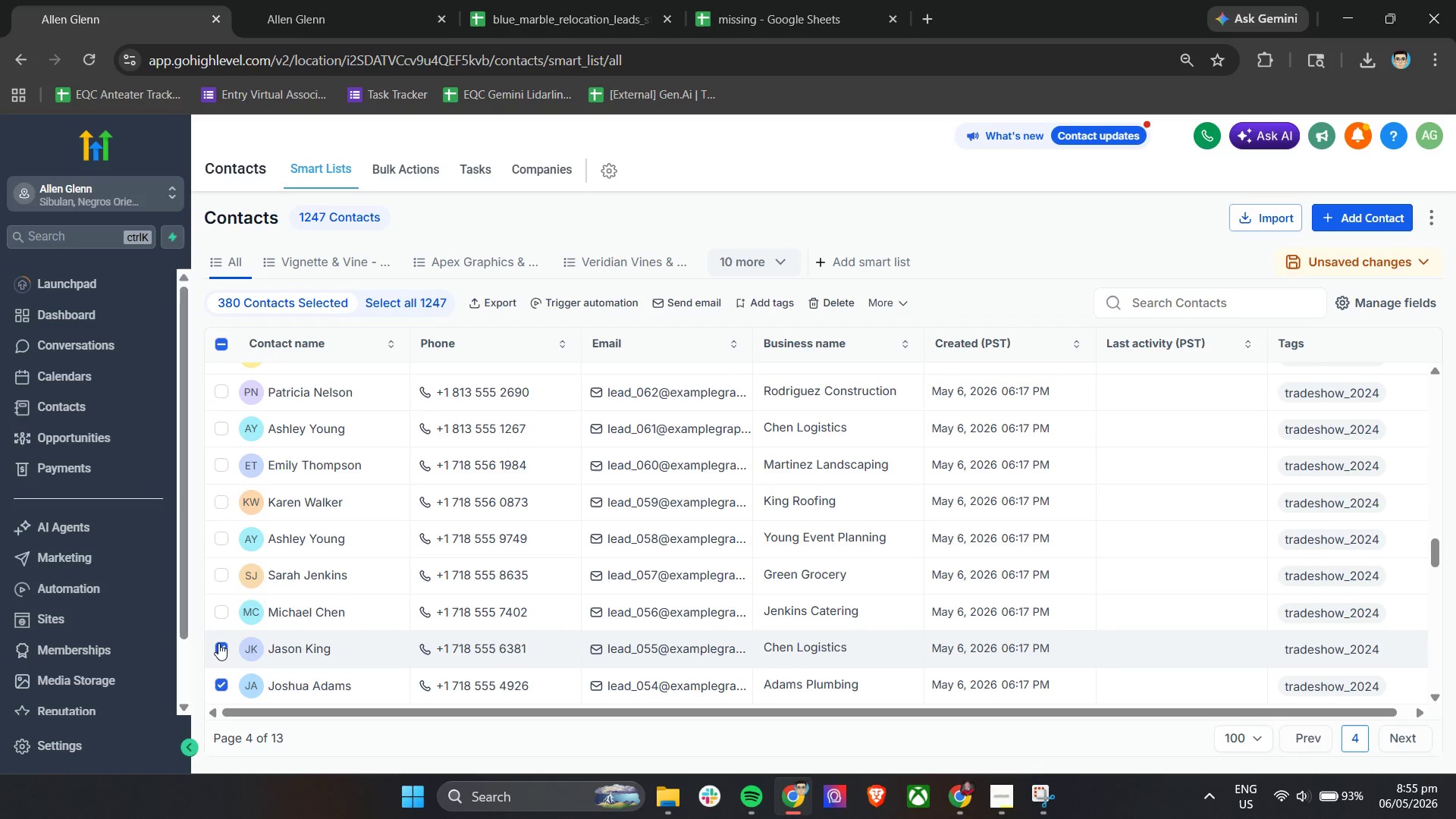 
triple_click([215, 684])
 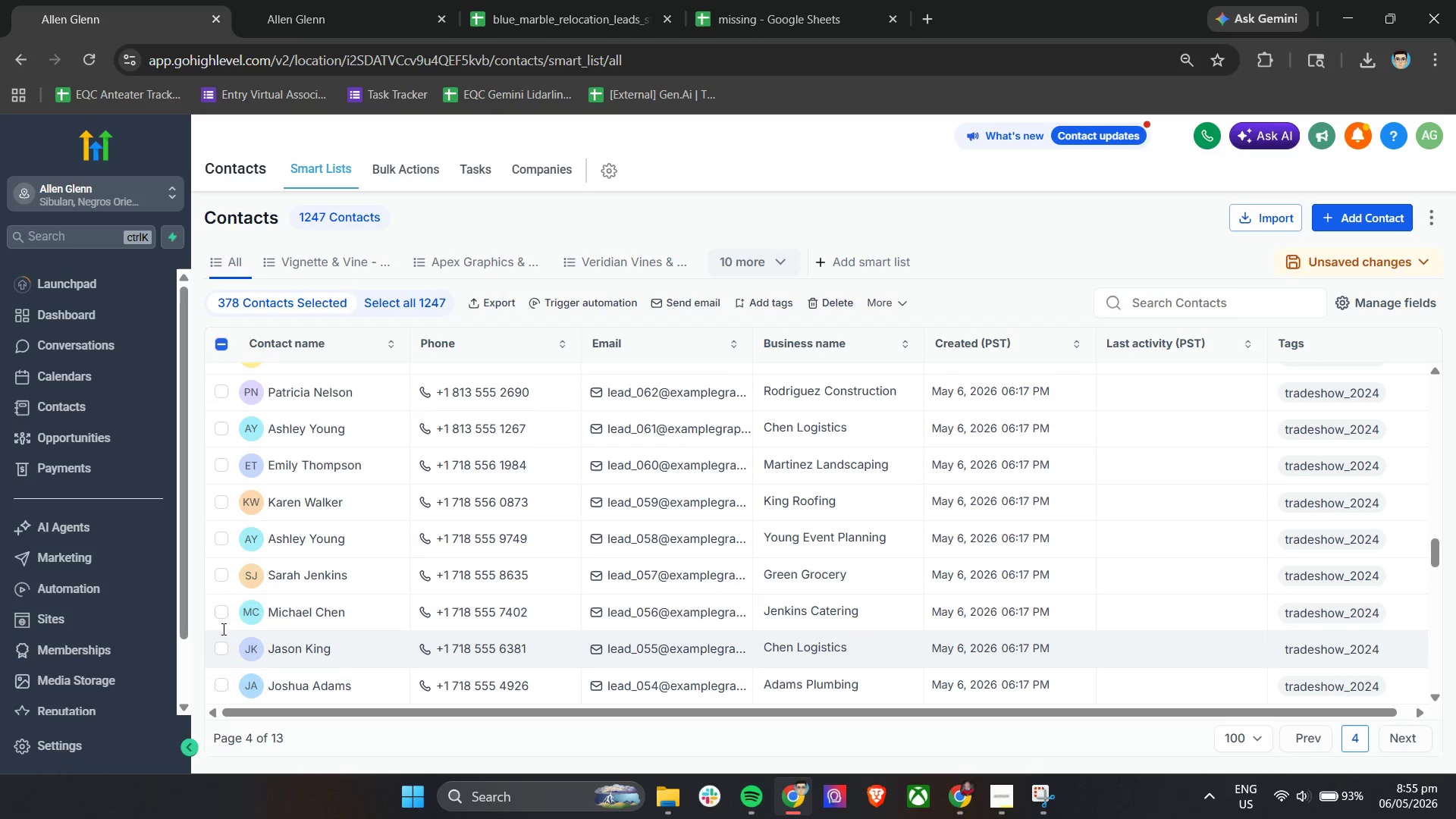 
scroll: coordinate [237, 595], scroll_direction: down, amount: 3.0
 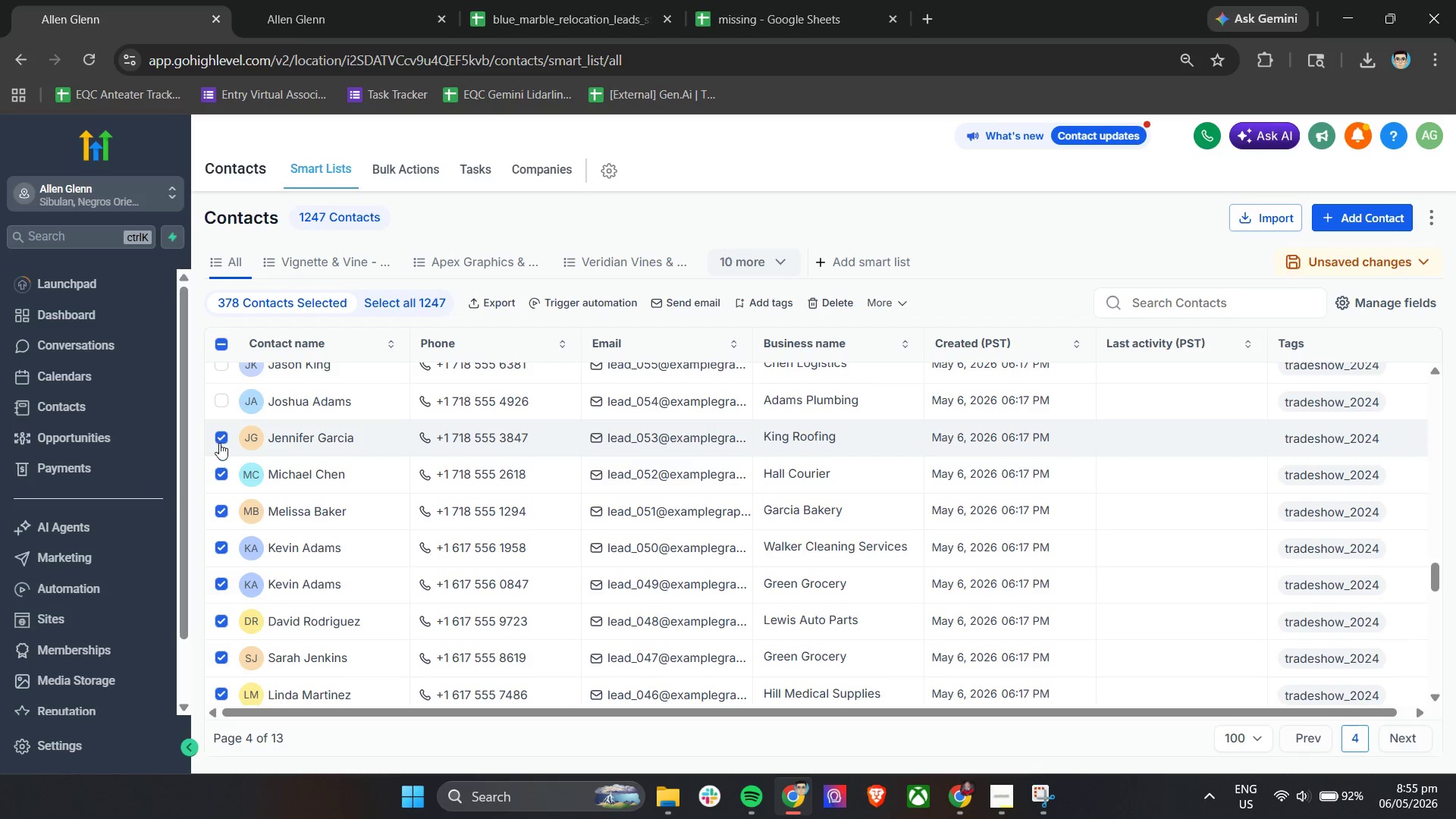 
double_click([217, 479])
 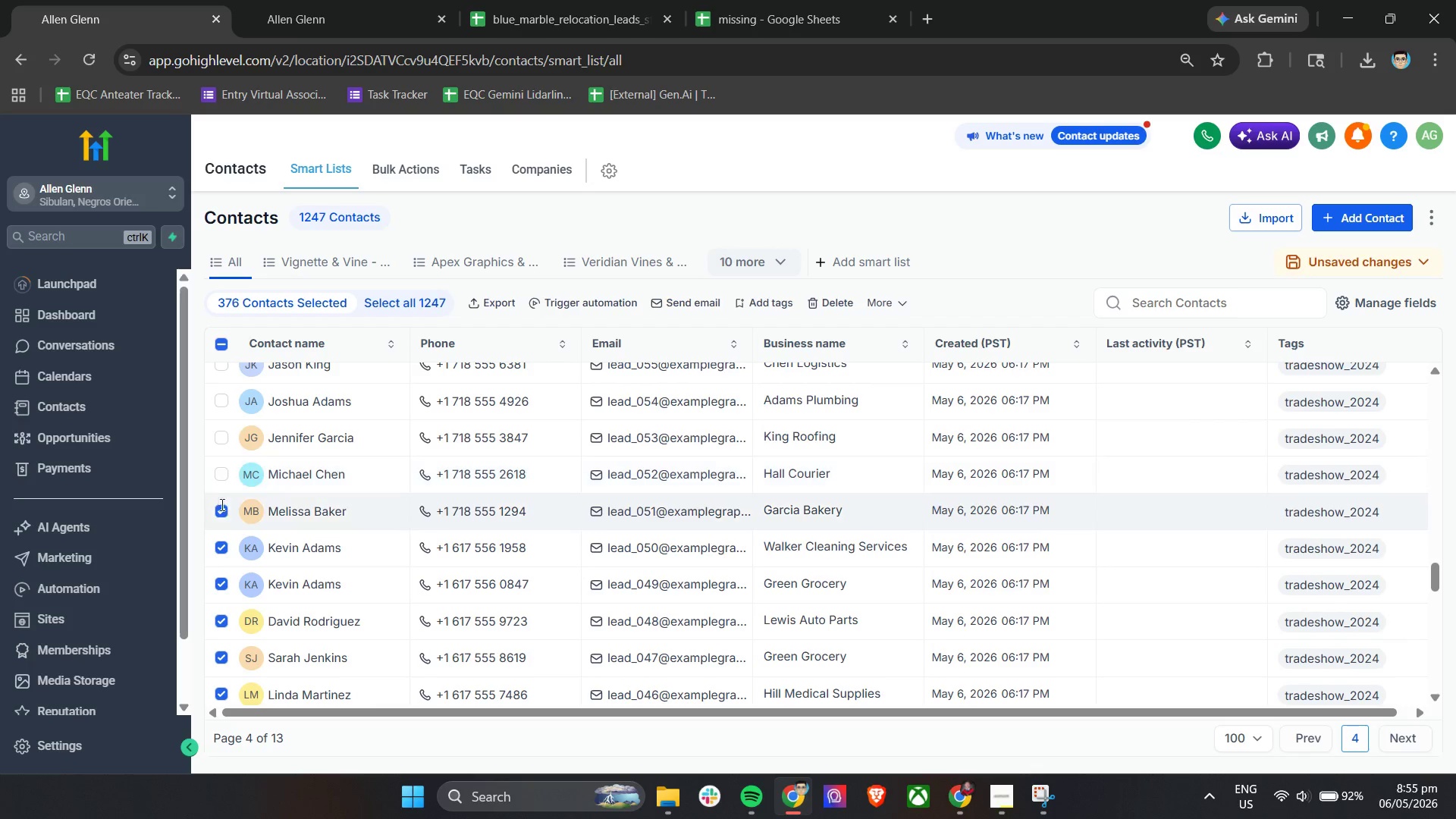 
triple_click([221, 511])
 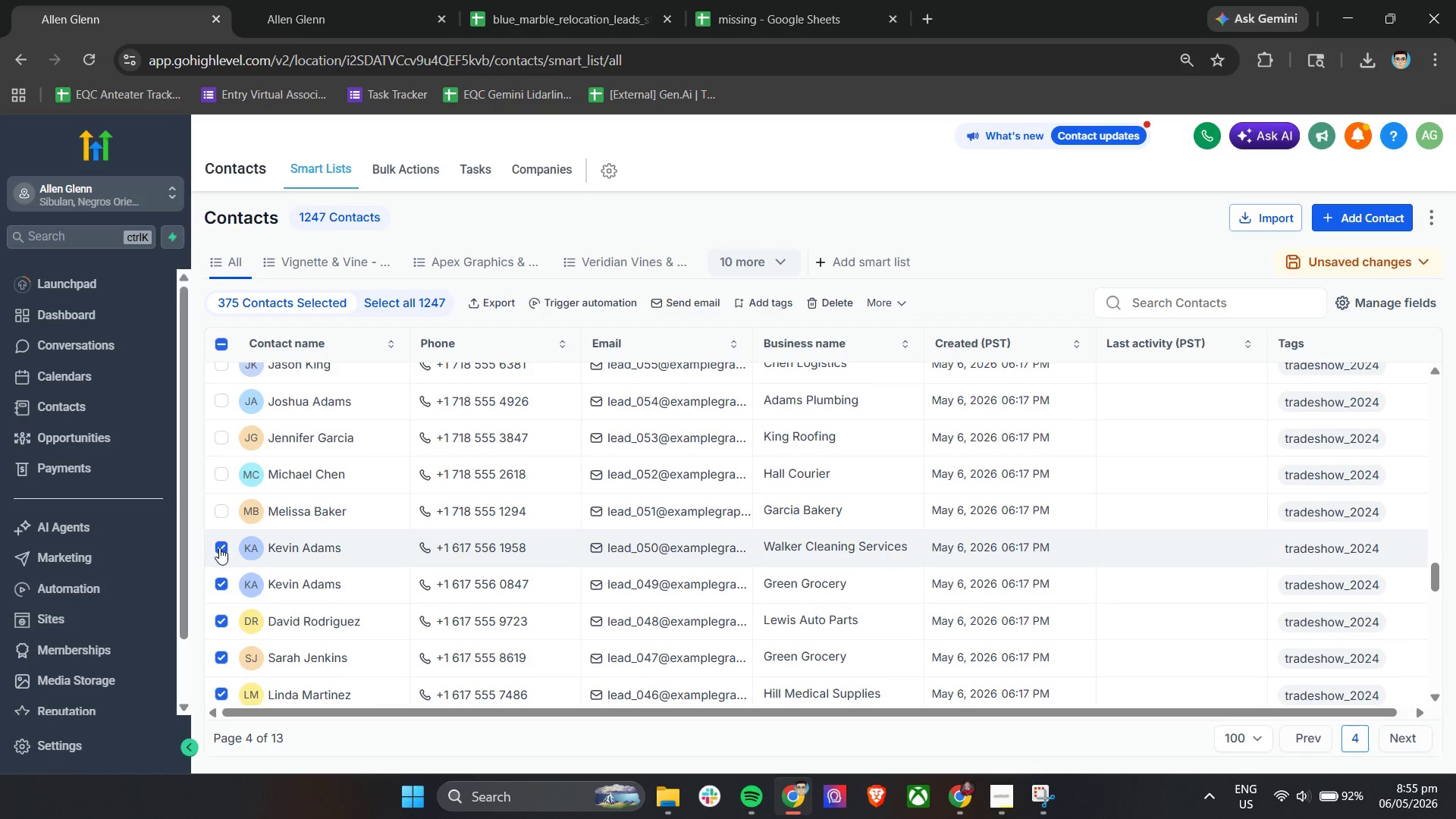 
triple_click([219, 548])
 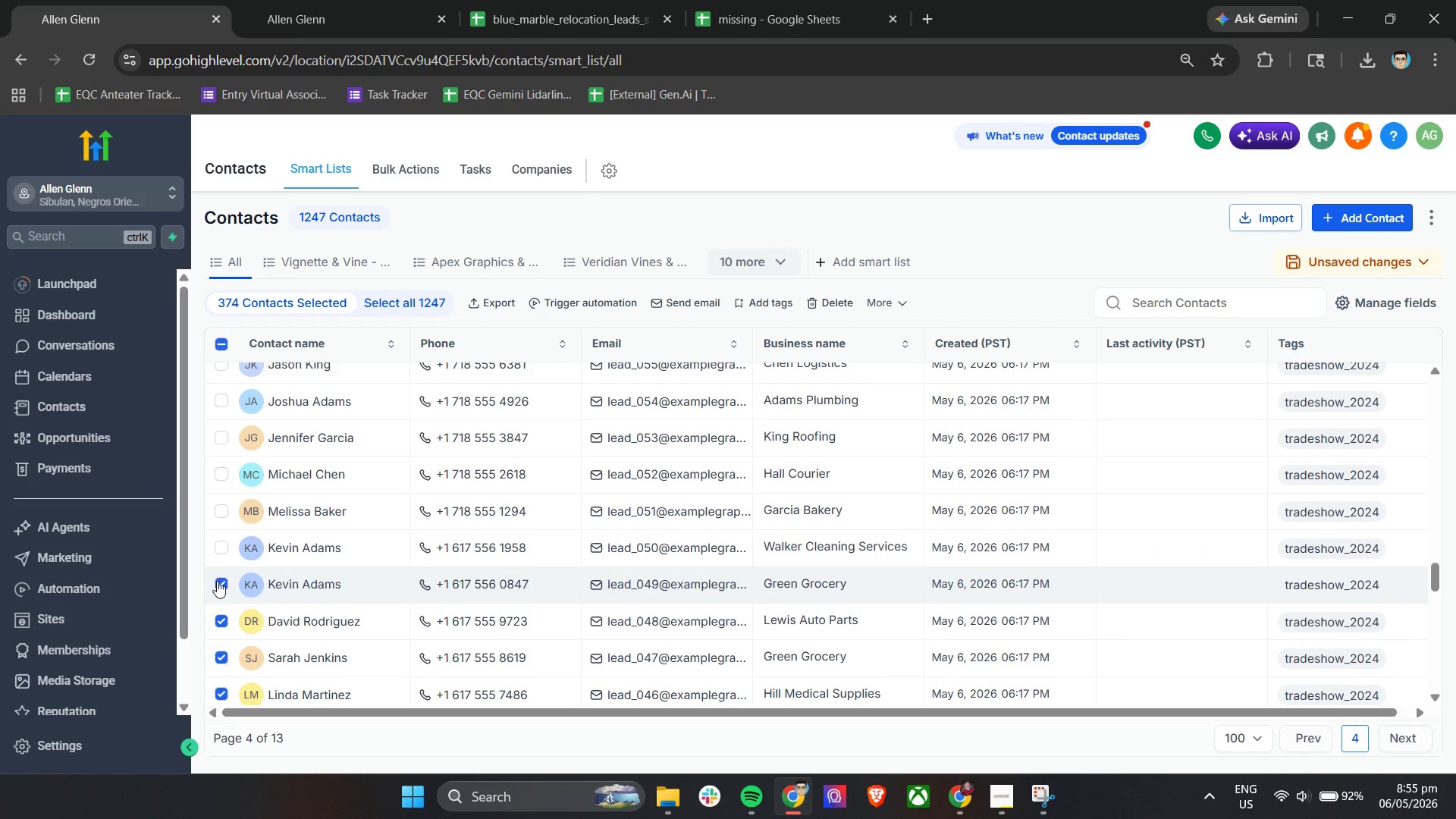 
triple_click([217, 582])
 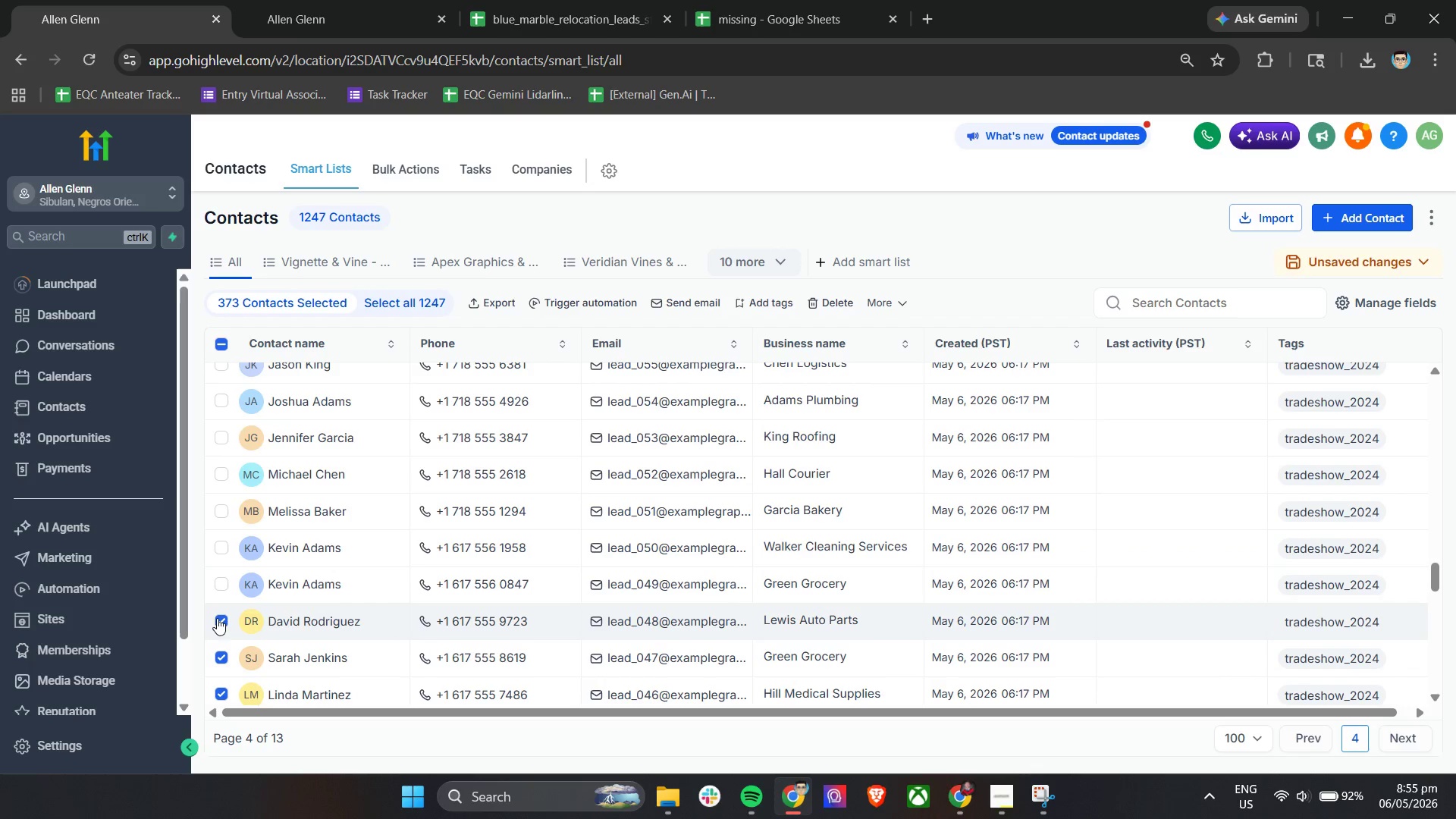 
triple_click([217, 622])
 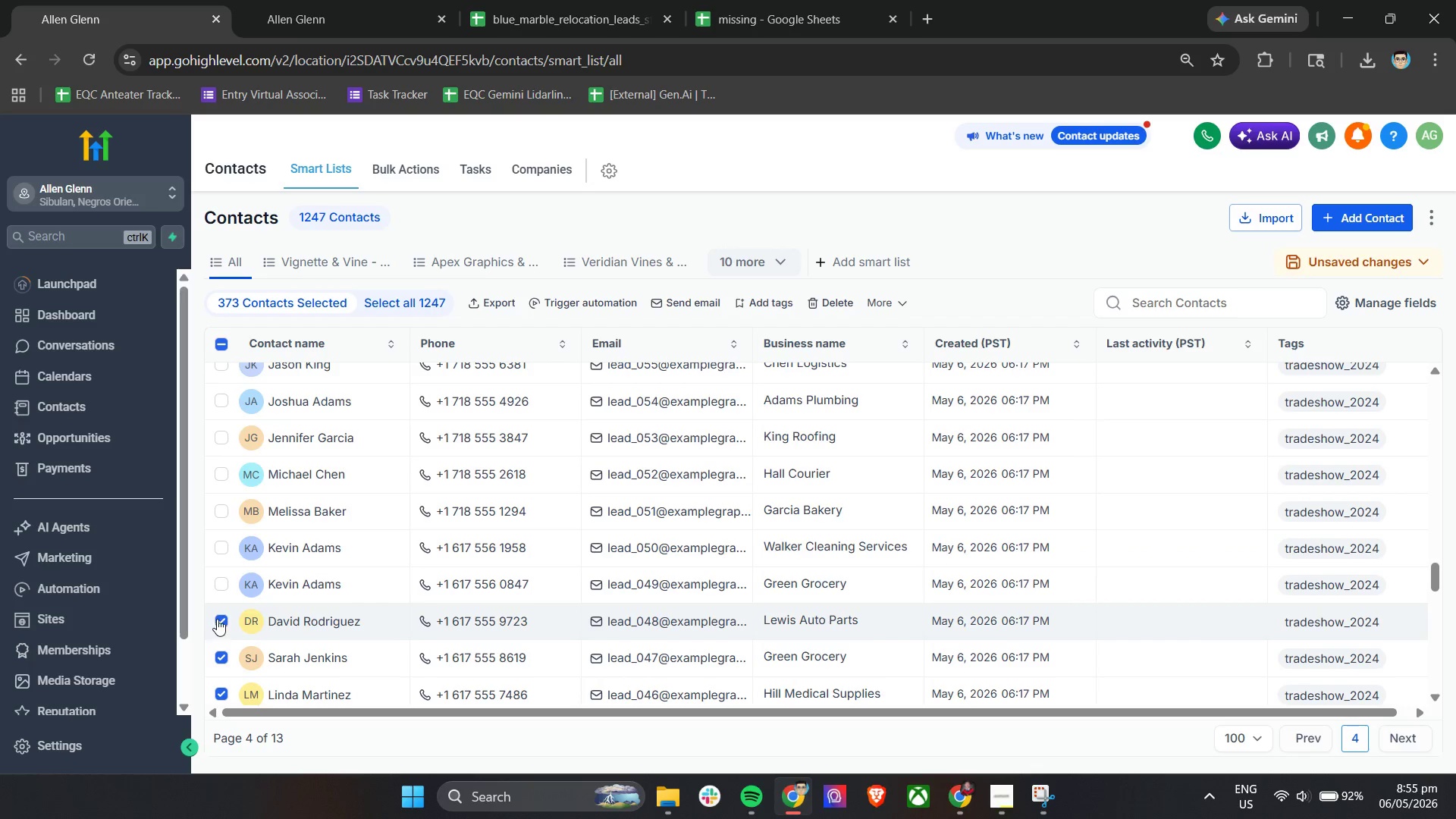 
scroll: coordinate [218, 608], scroll_direction: down, amount: 3.0
 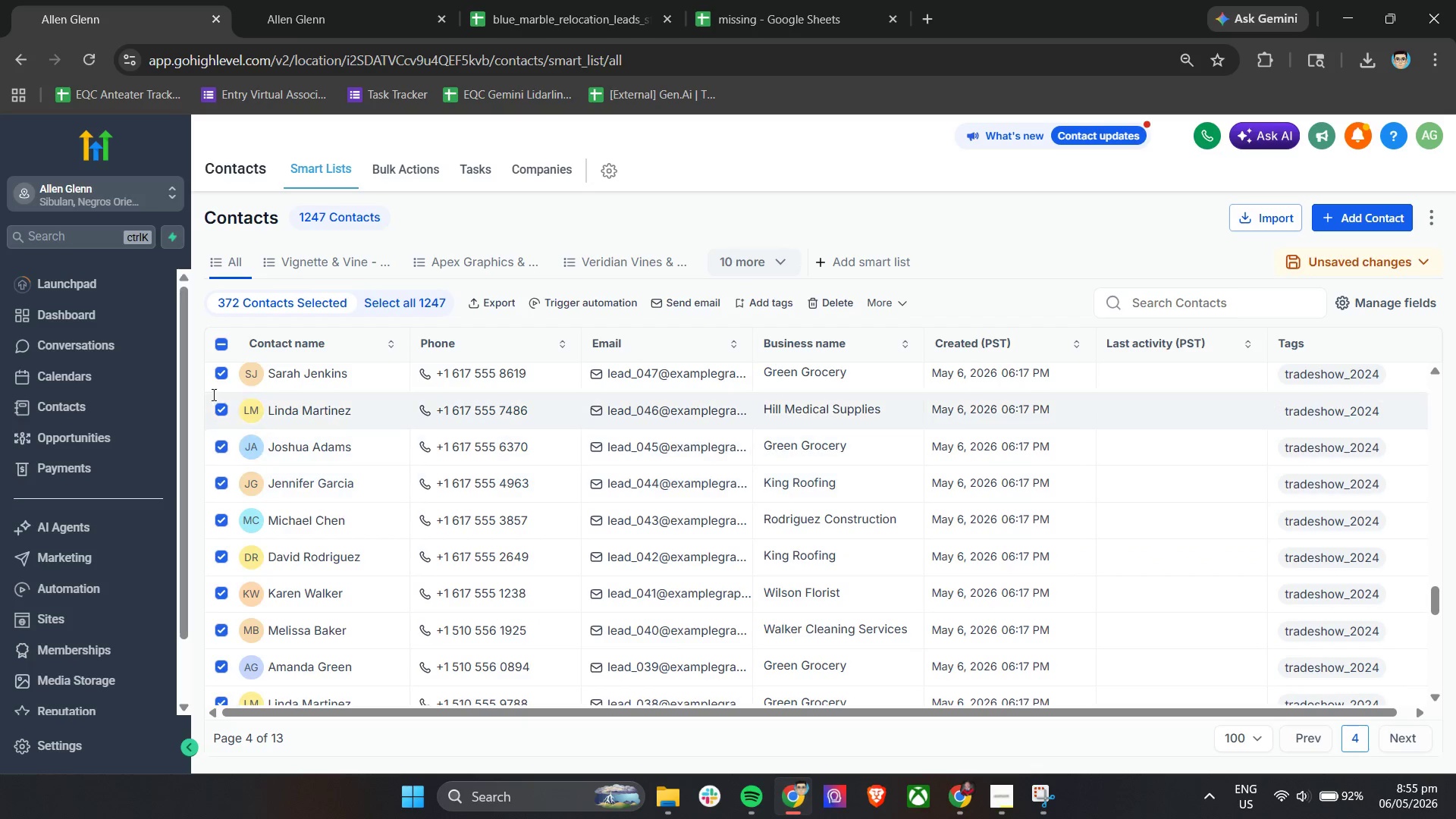 
scroll: coordinate [225, 466], scroll_direction: up, amount: 1.0
 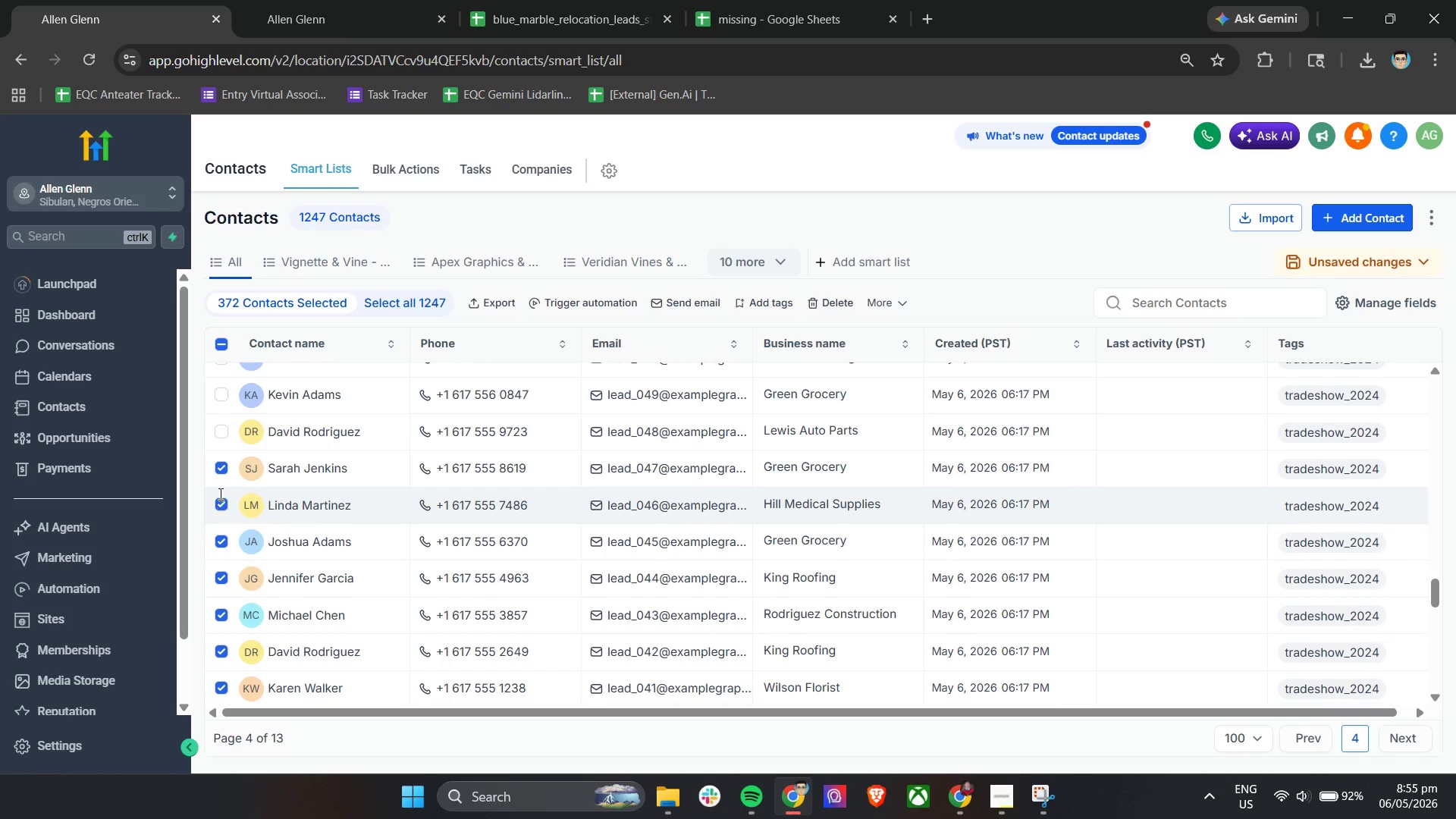 
left_click([215, 468])
 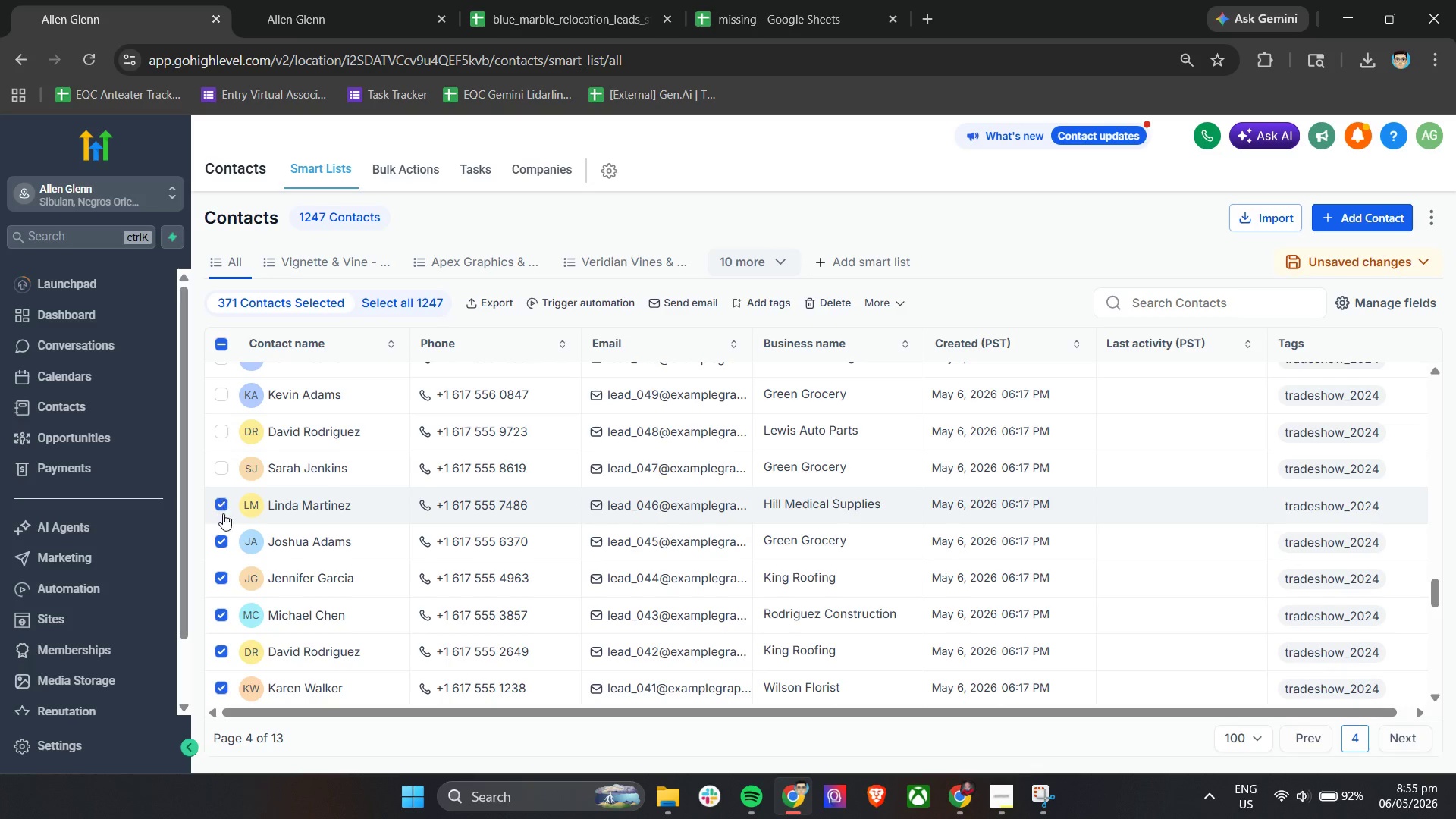 
triple_click([224, 536])
 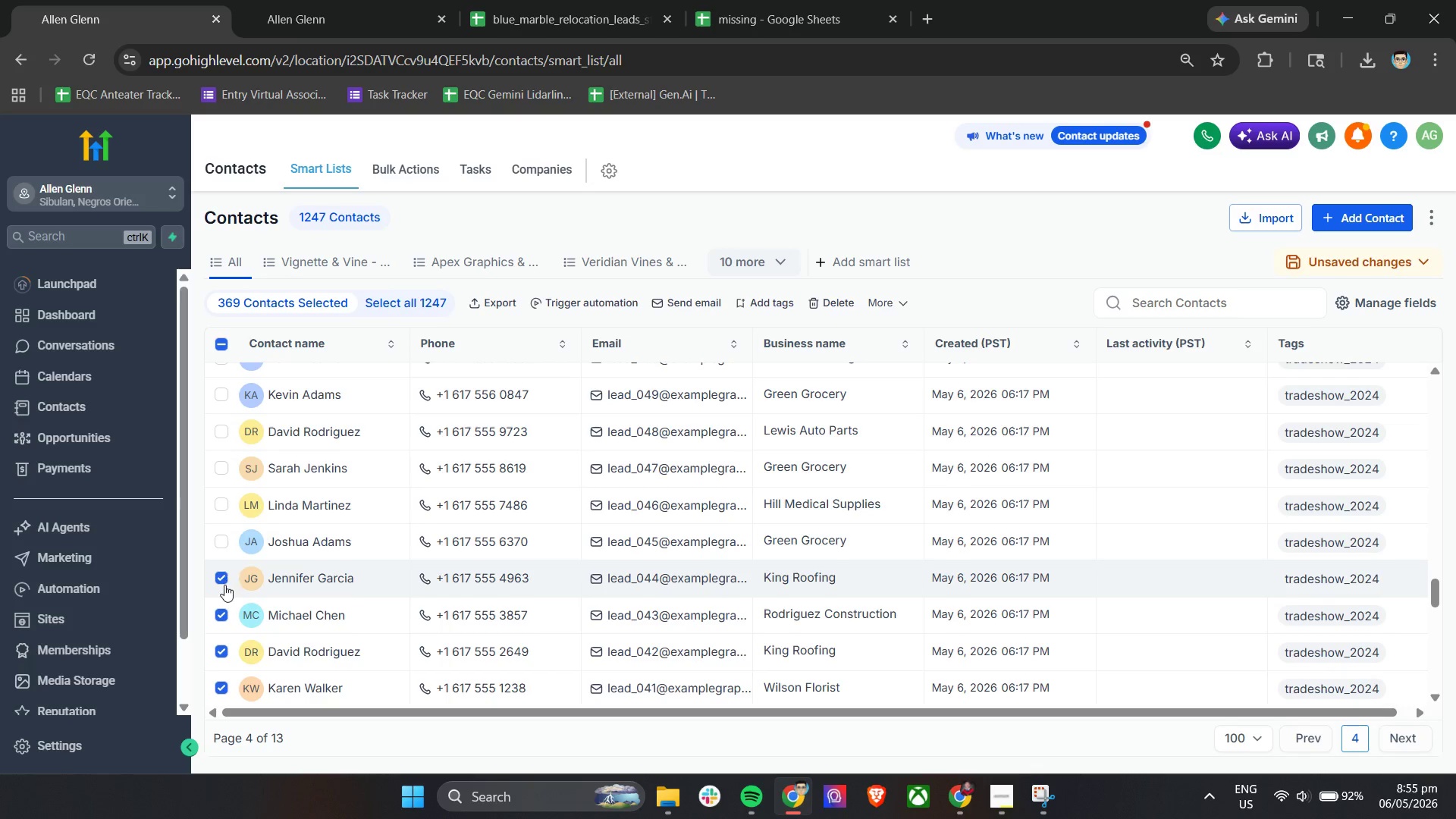 
triple_click([224, 585])
 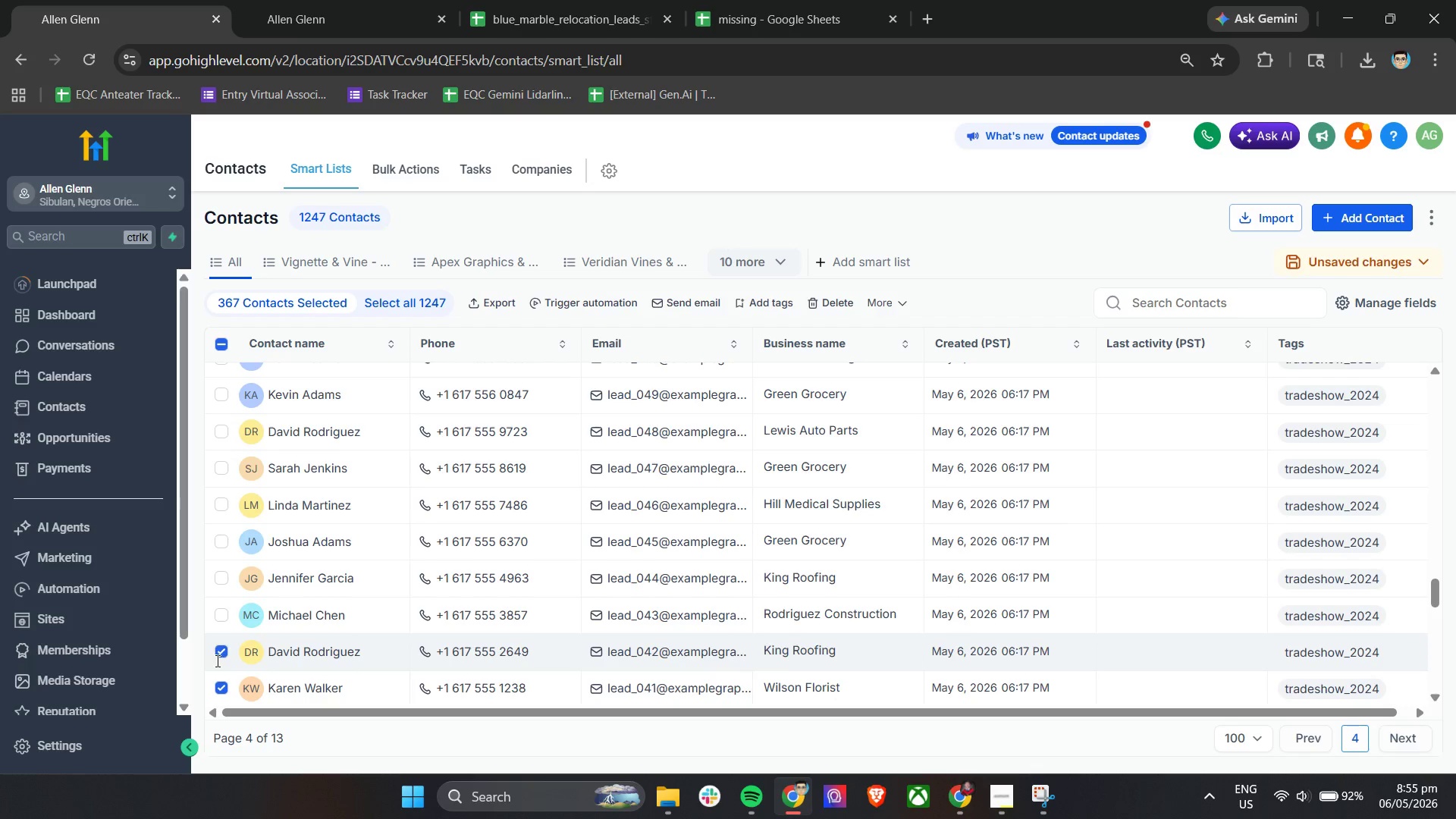 
triple_click([221, 680])
 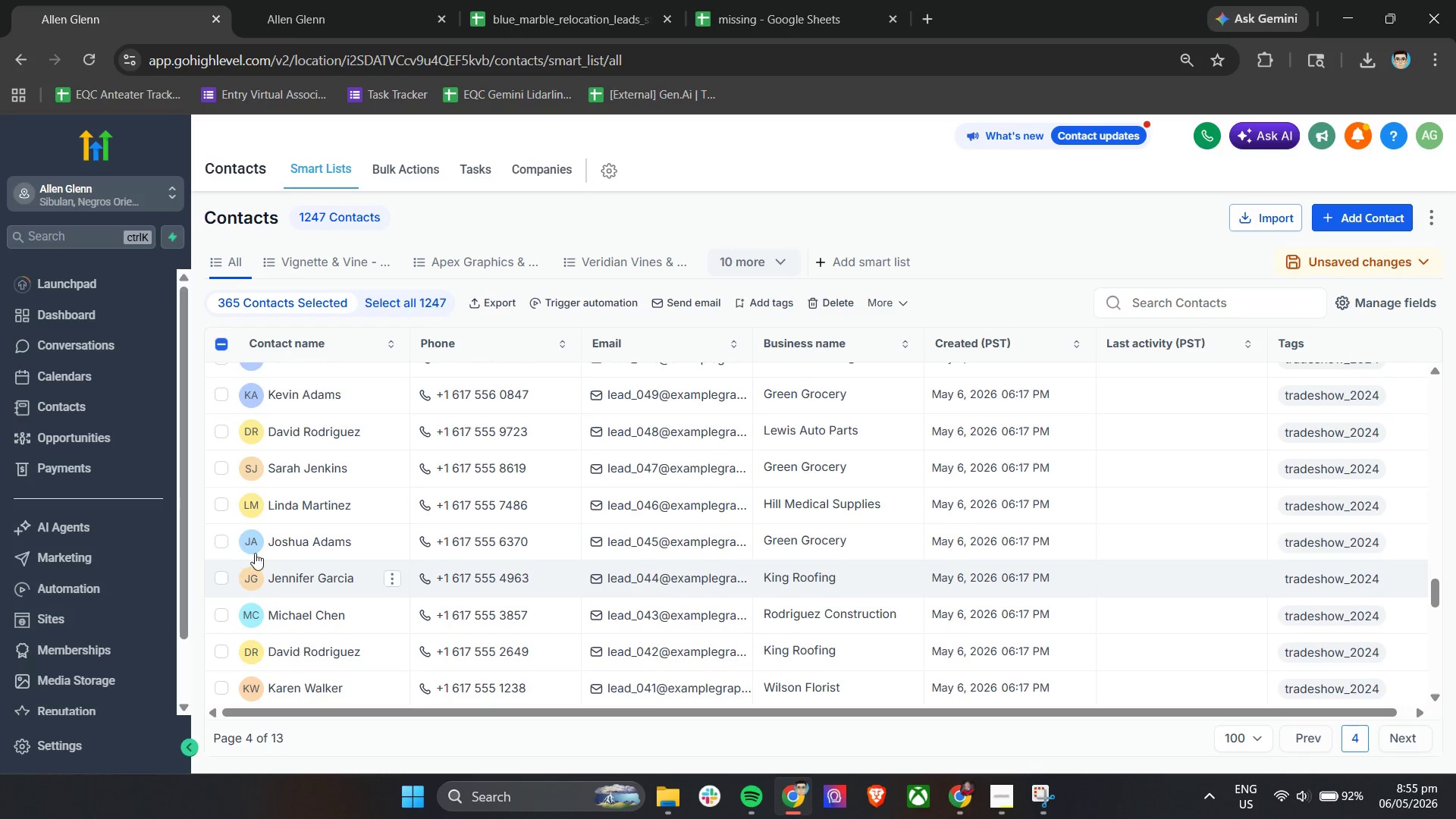 
scroll: coordinate [256, 549], scroll_direction: down, amount: 3.0
 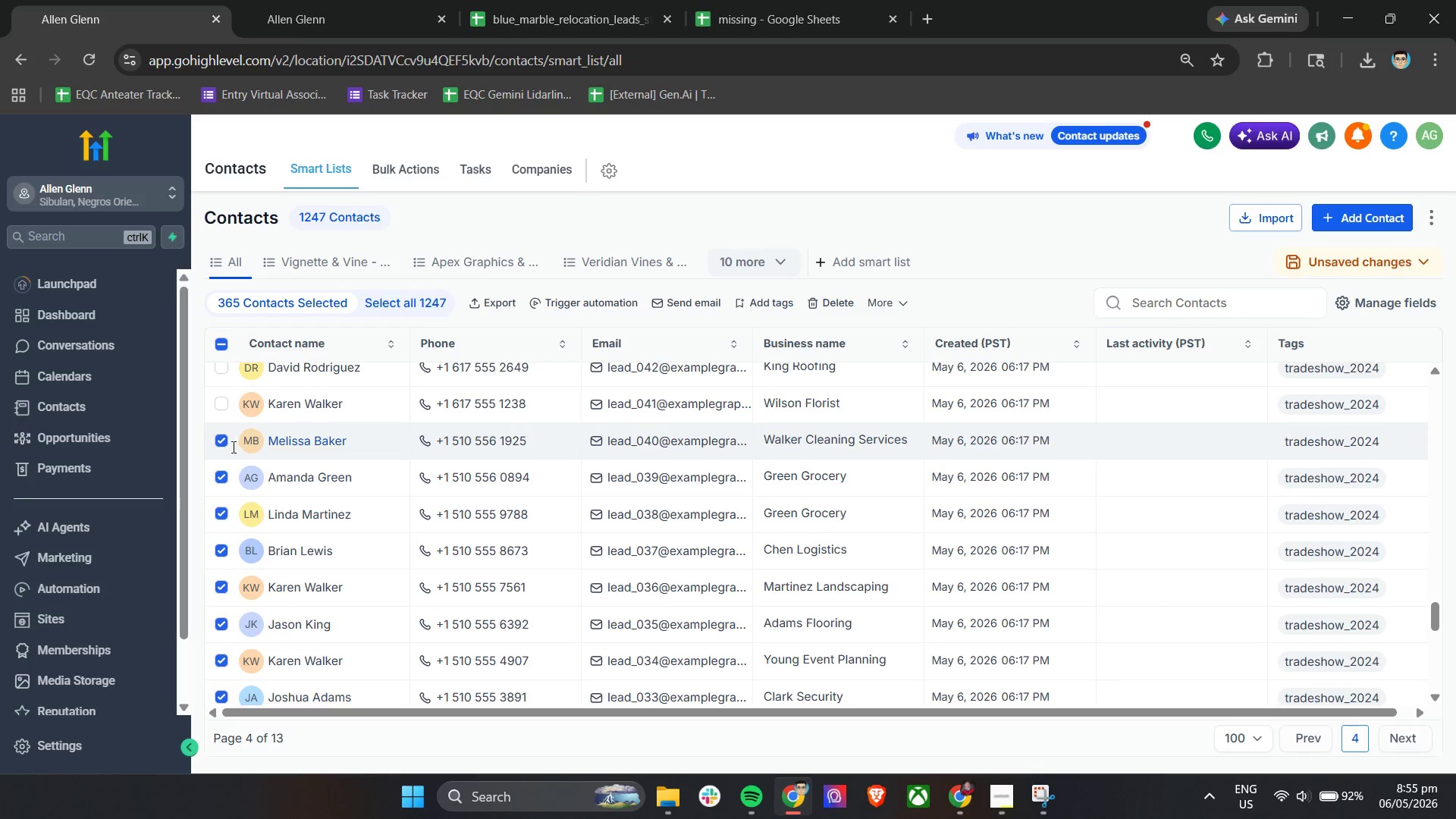 
left_click([225, 447])
 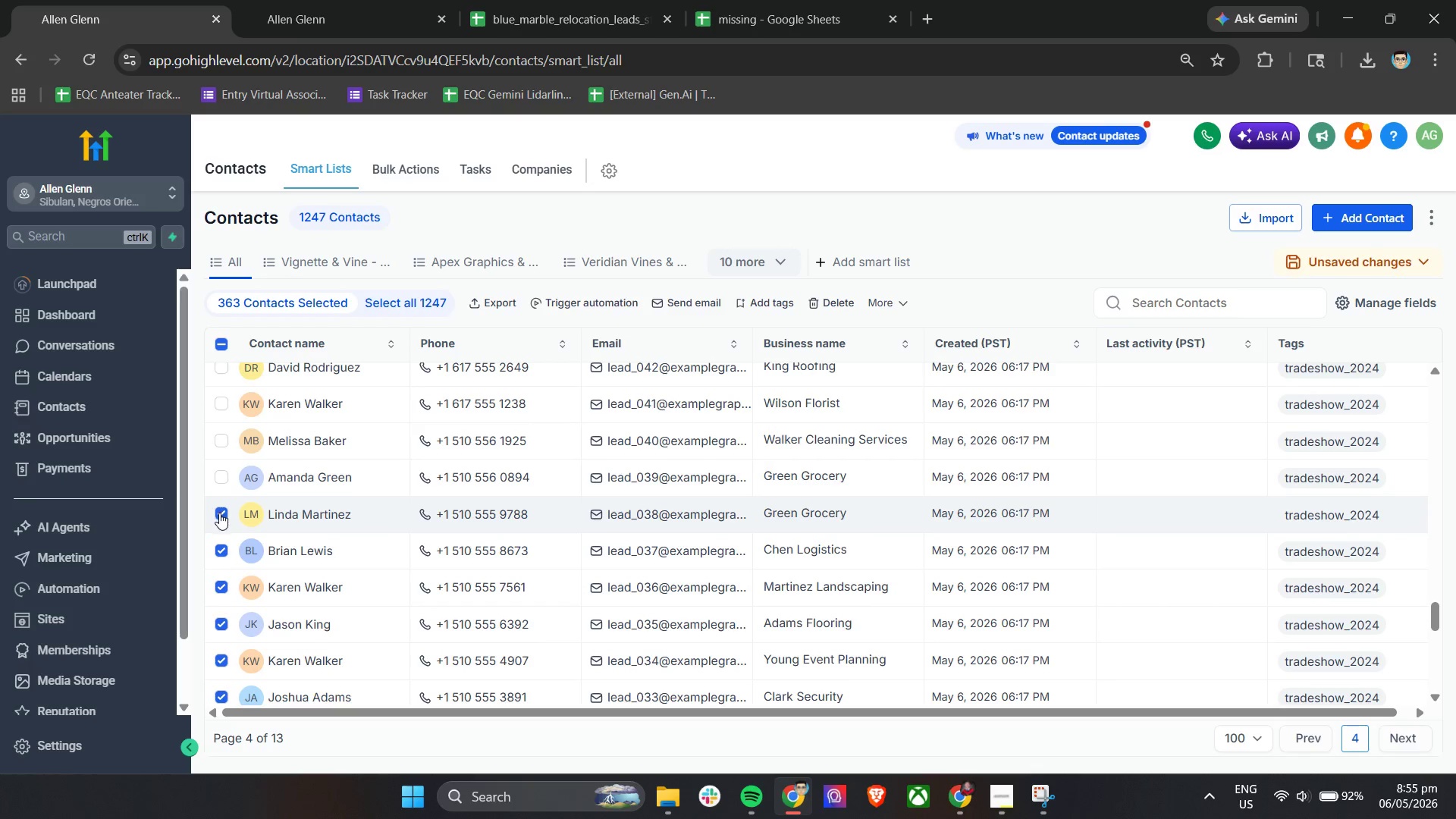 
triple_click([220, 550])
 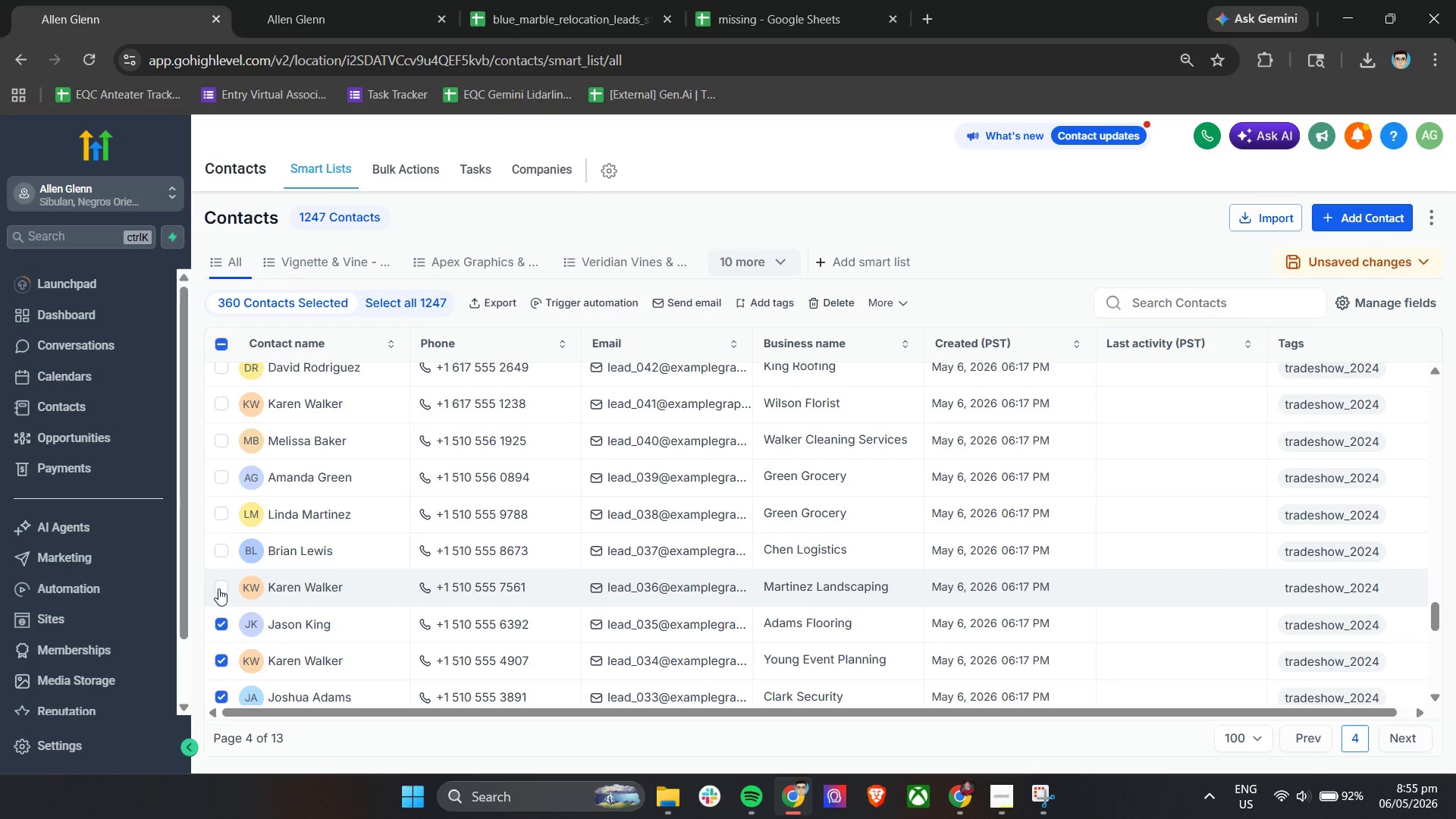 
left_click_drag(start_coordinate=[215, 617], to_coordinate=[215, 620])
 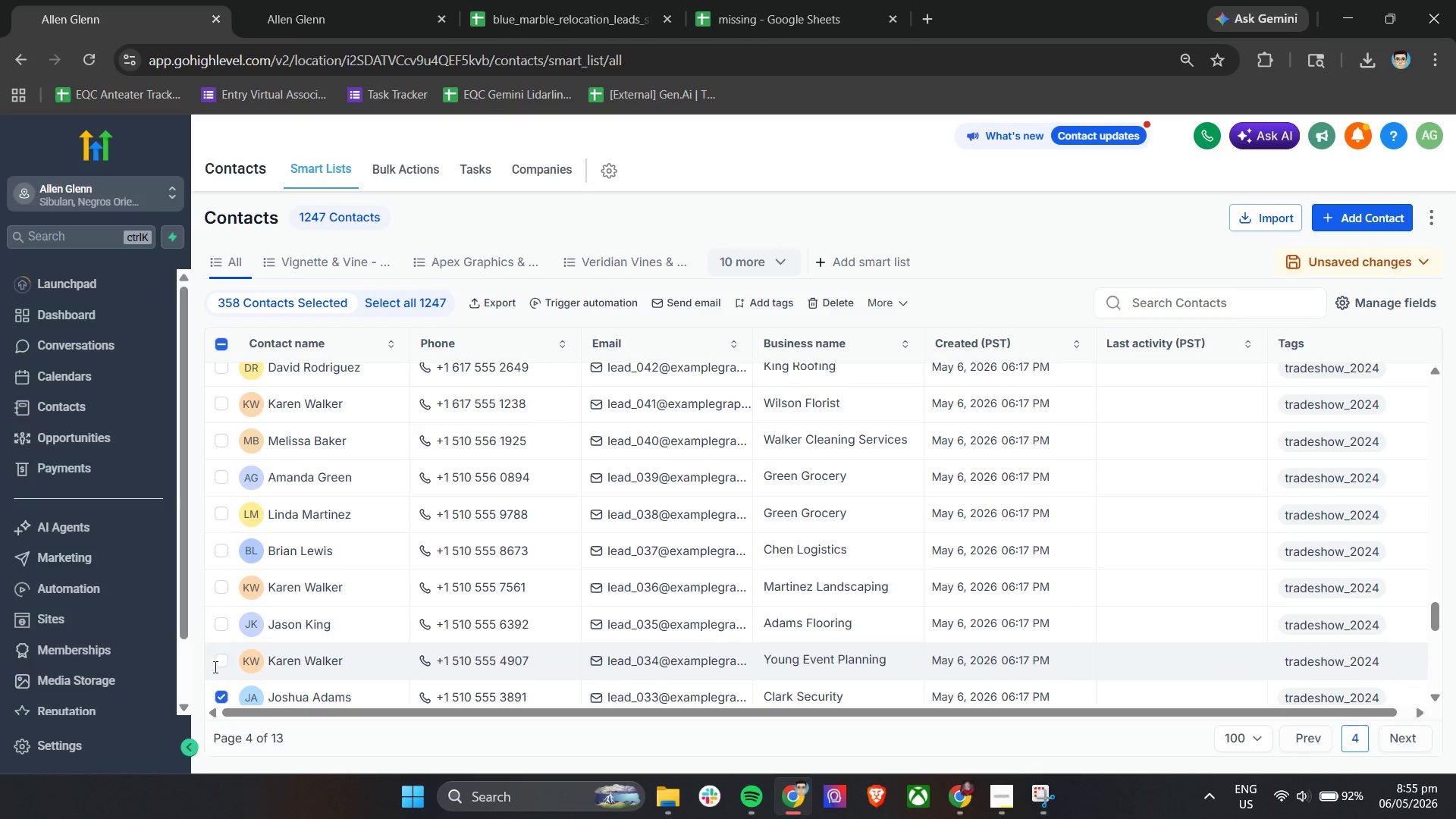 
left_click([215, 683])
 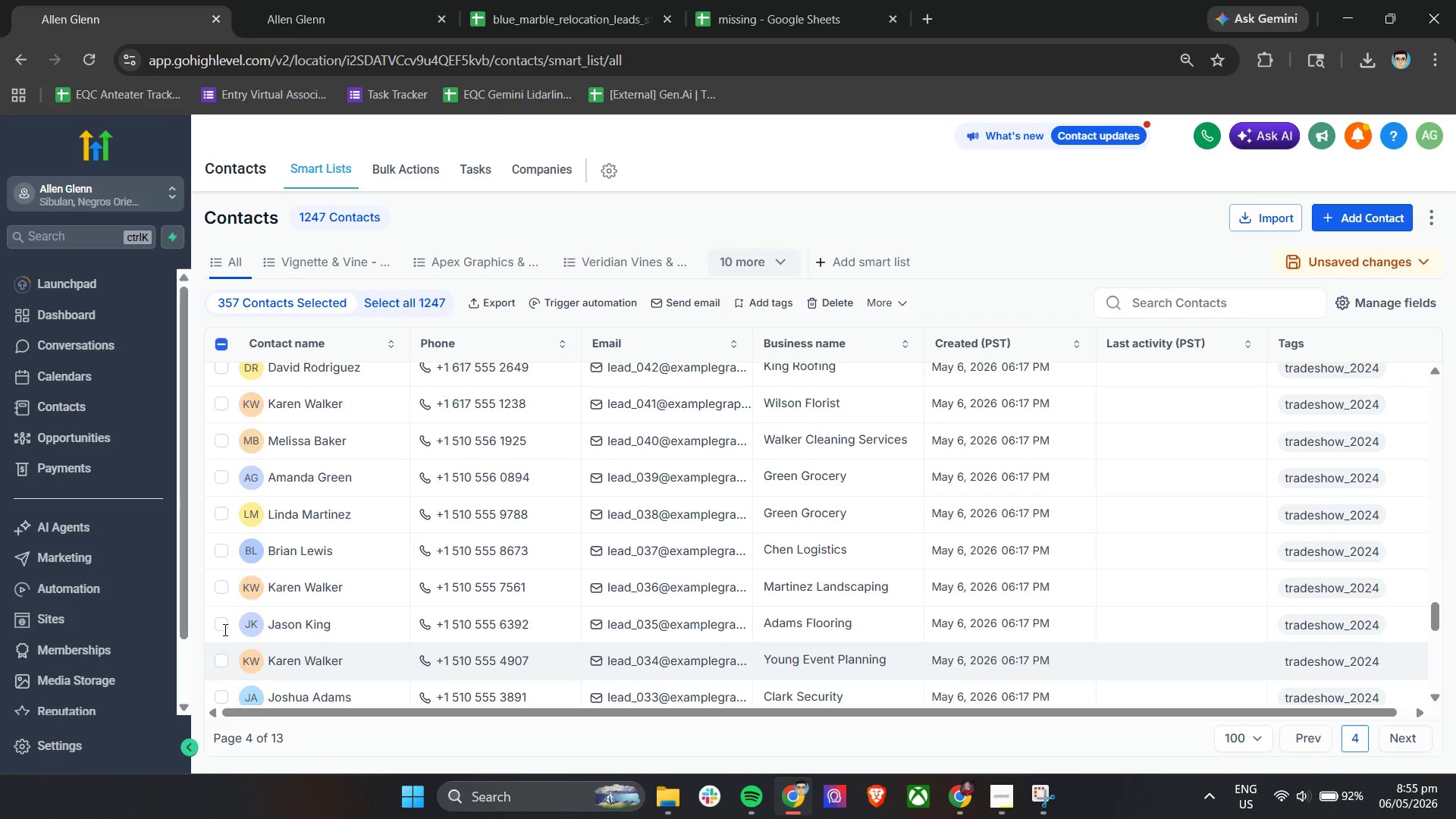 
scroll: coordinate [246, 531], scroll_direction: down, amount: 3.0
 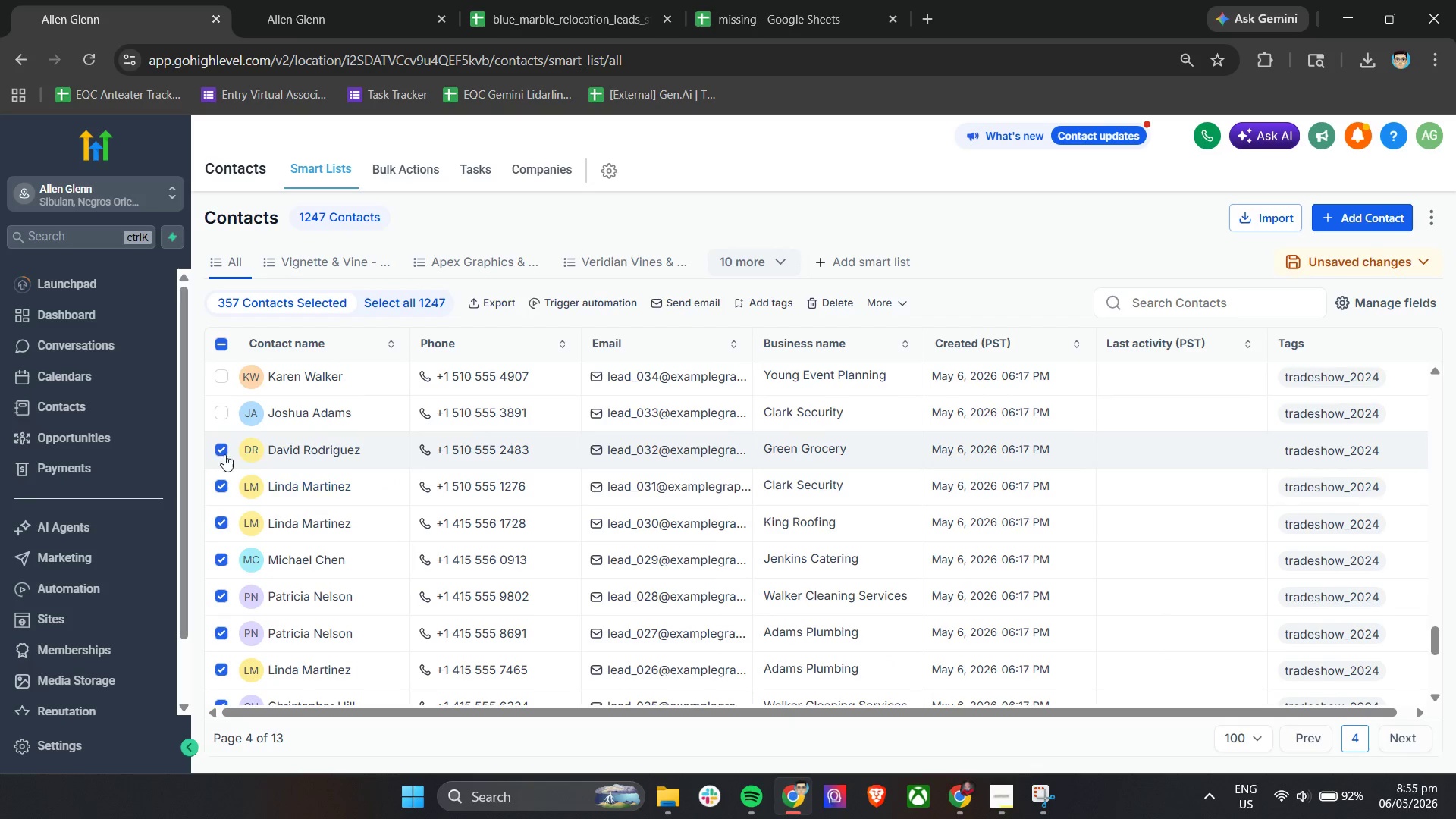 
double_click([224, 489])
 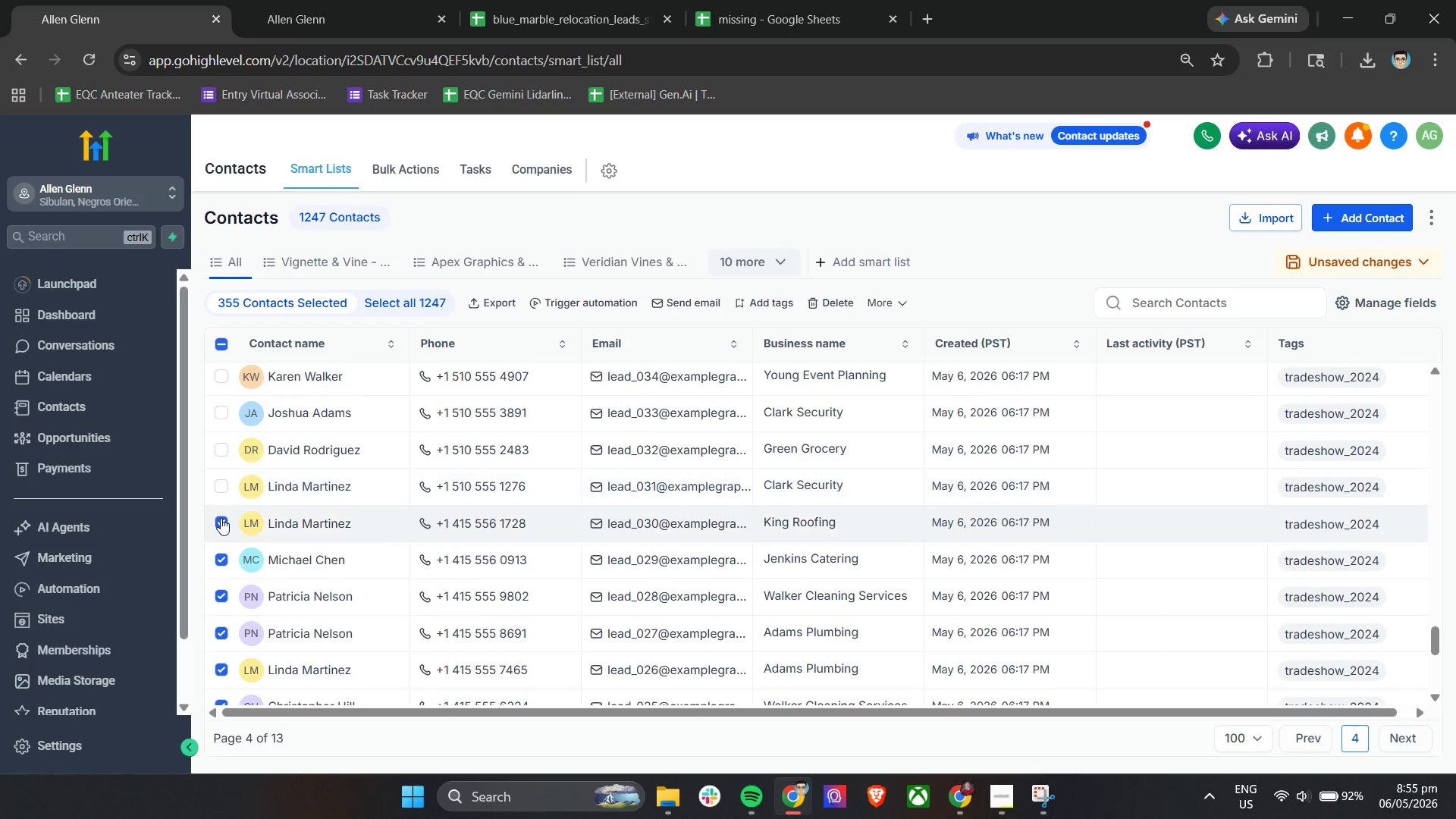 
triple_click([221, 523])
 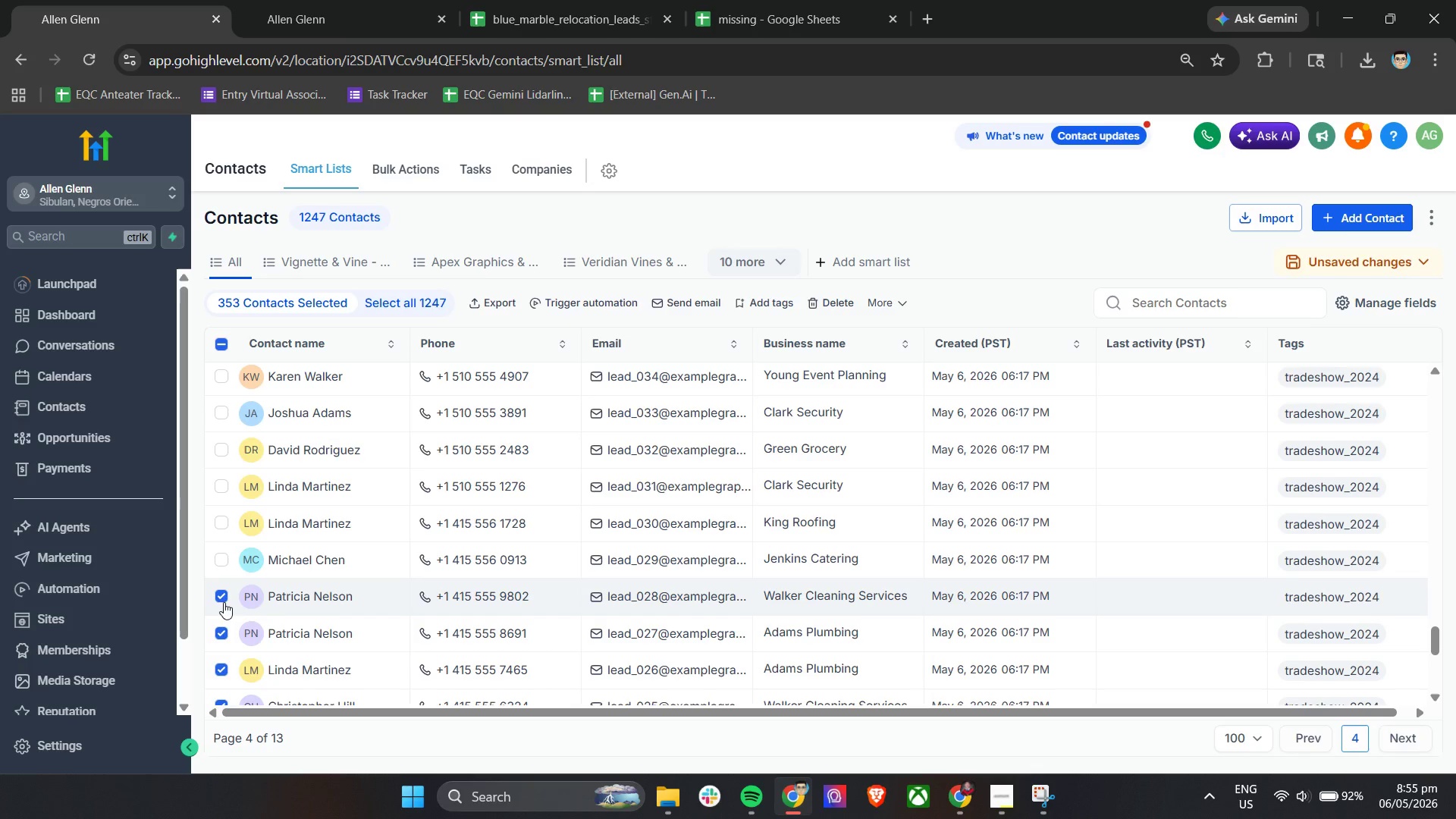 
double_click([218, 638])
 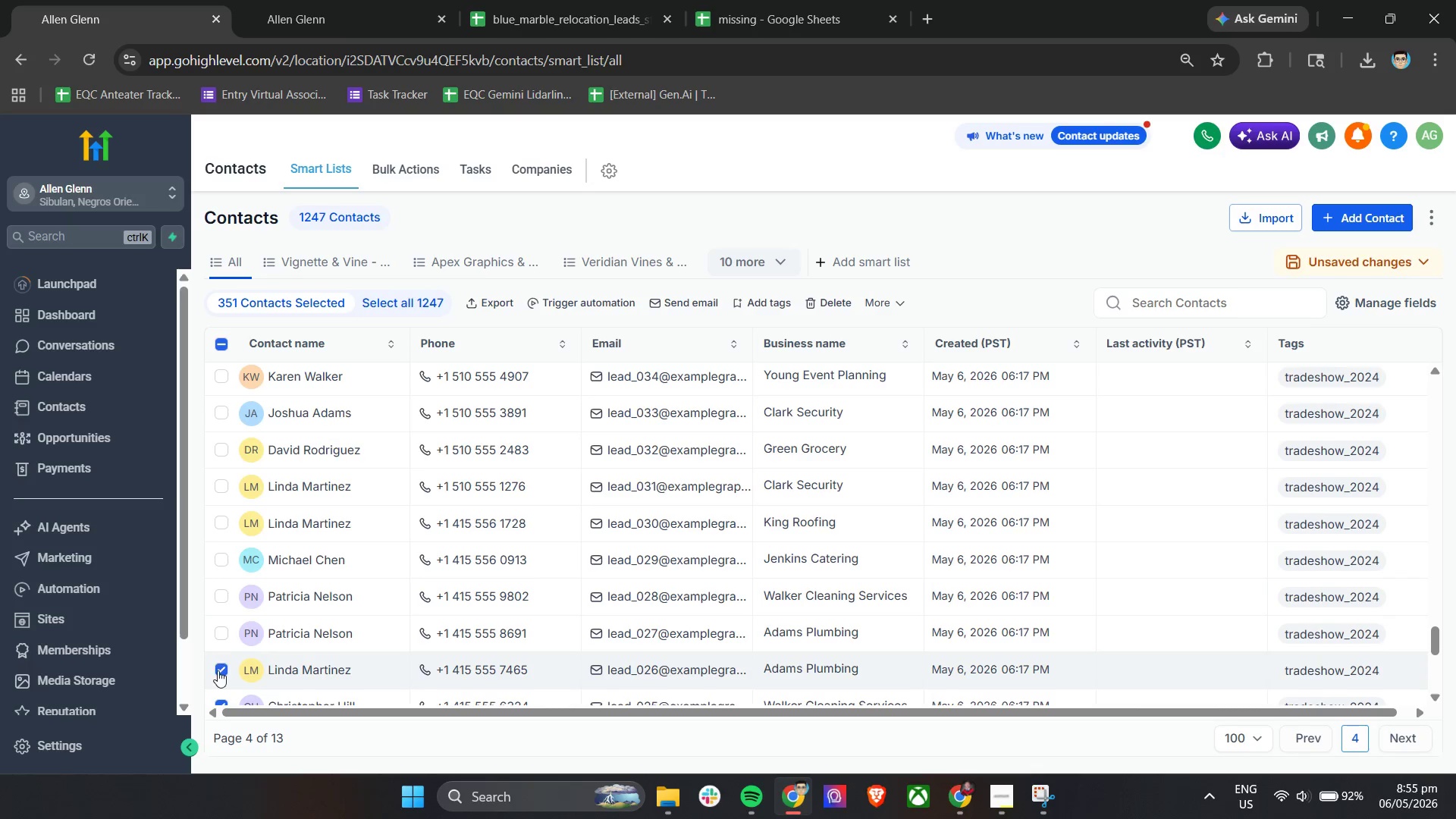 
triple_click([218, 672])
 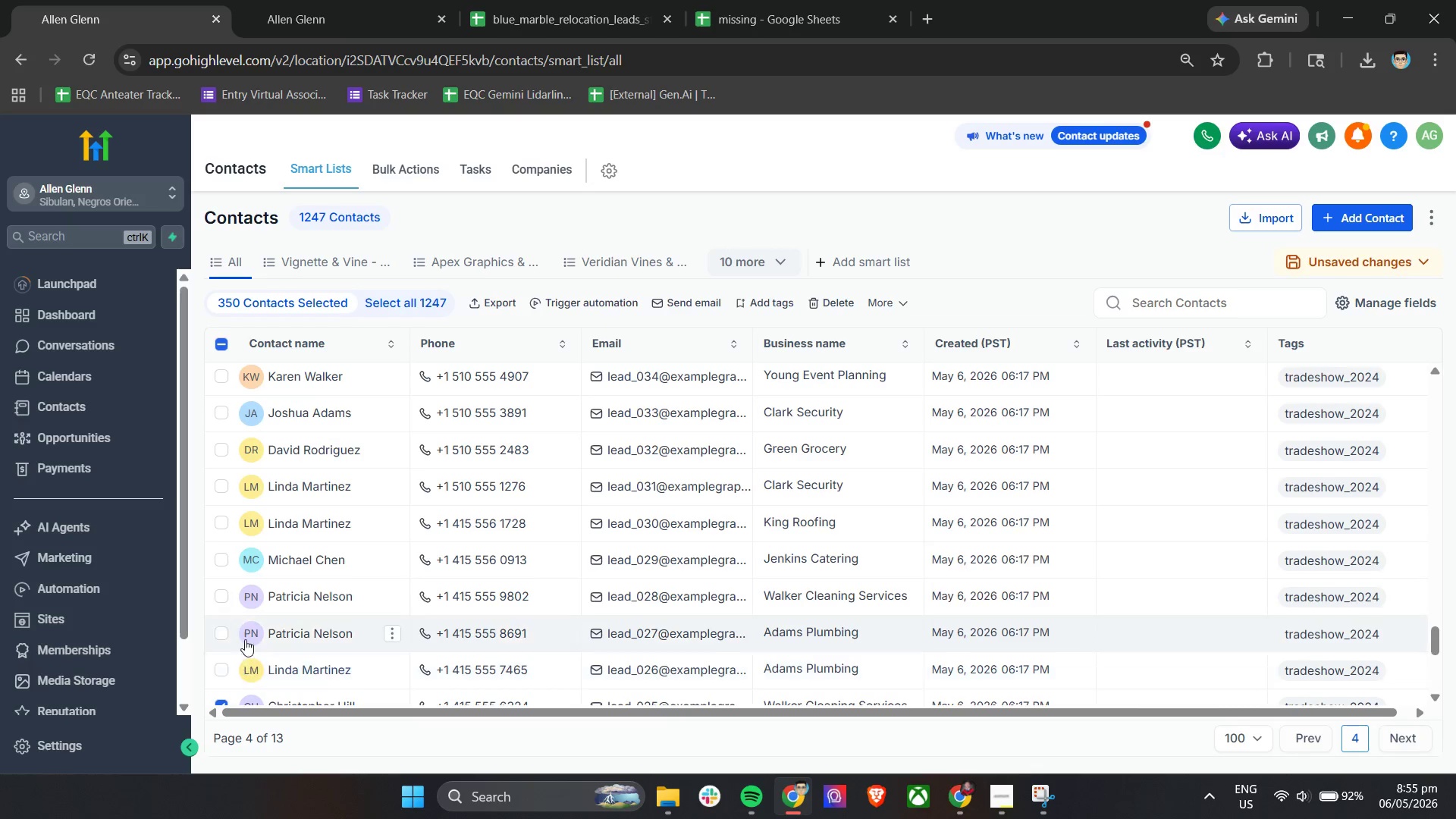 
scroll: coordinate [266, 596], scroll_direction: down, amount: 3.0
 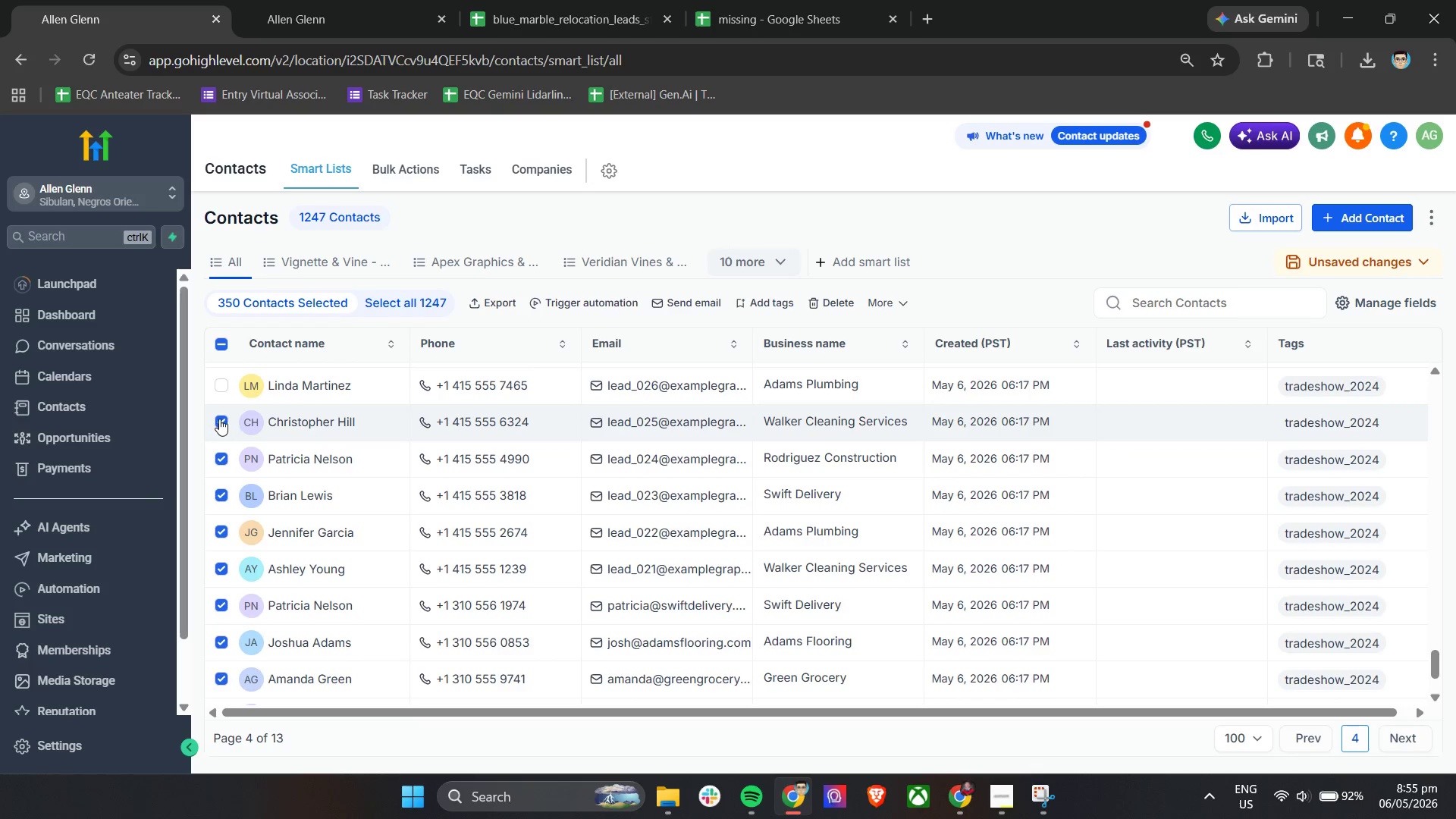 
double_click([218, 453])
 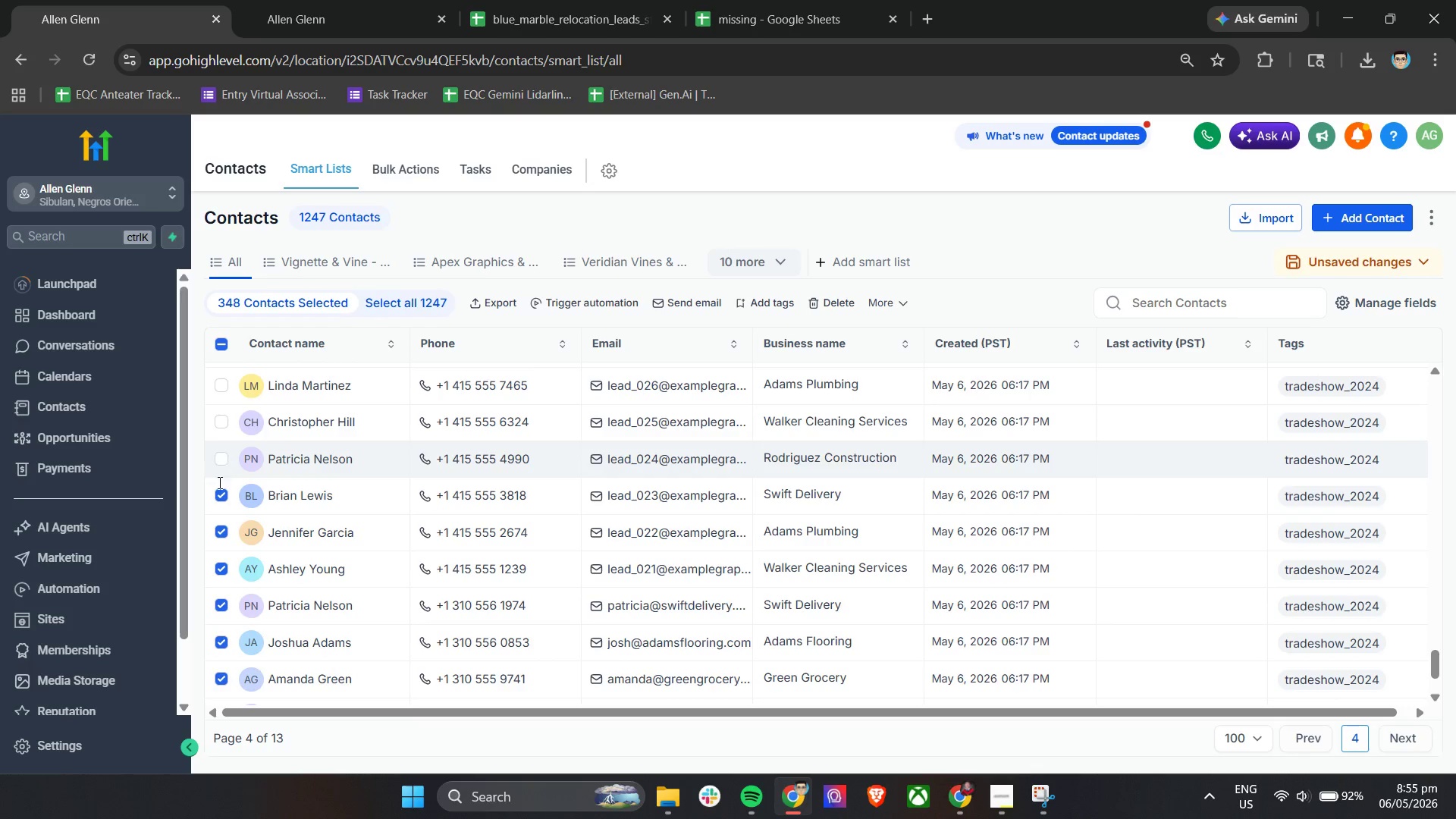 
triple_click([218, 498])
 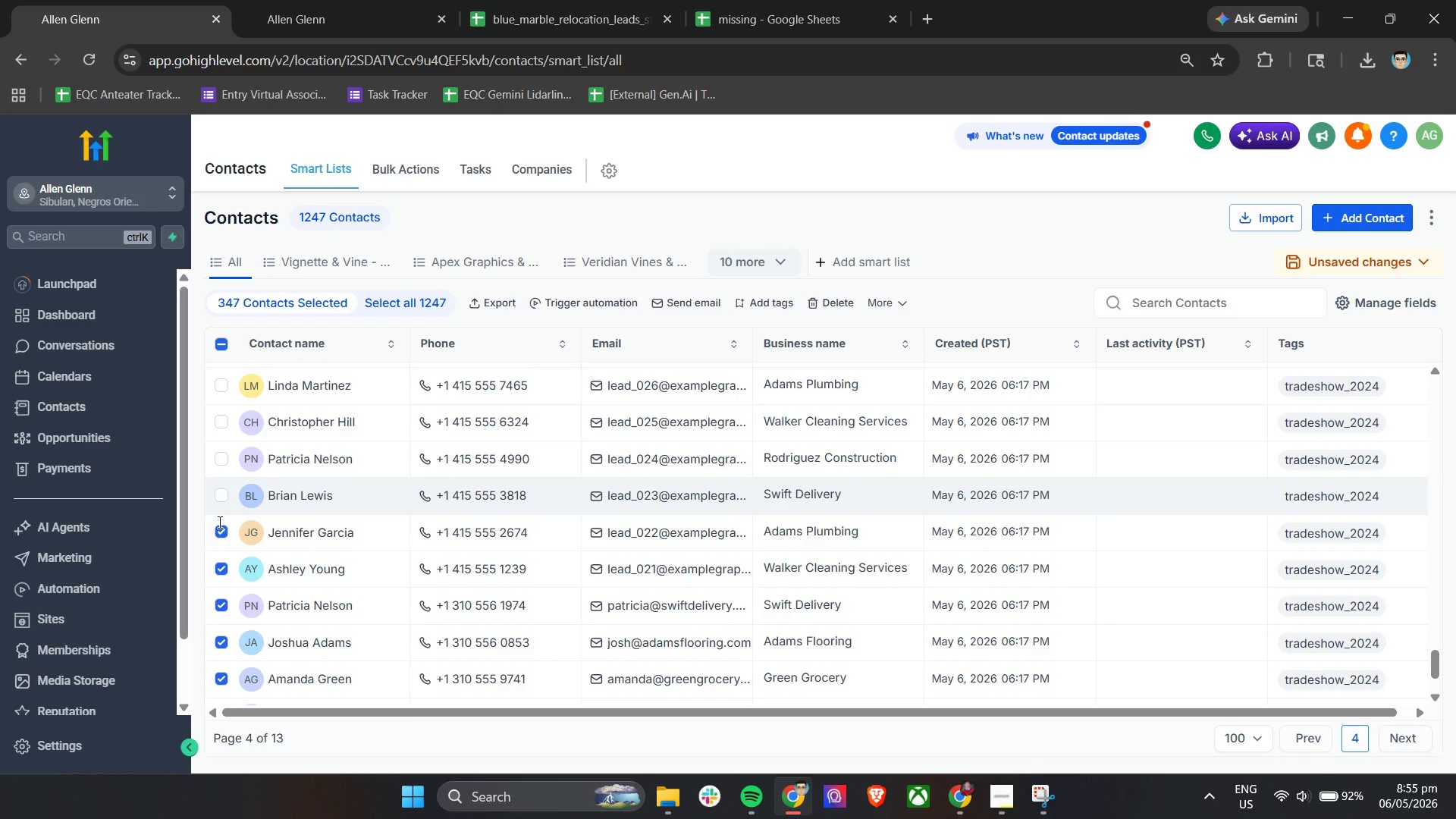 
triple_click([218, 538])
 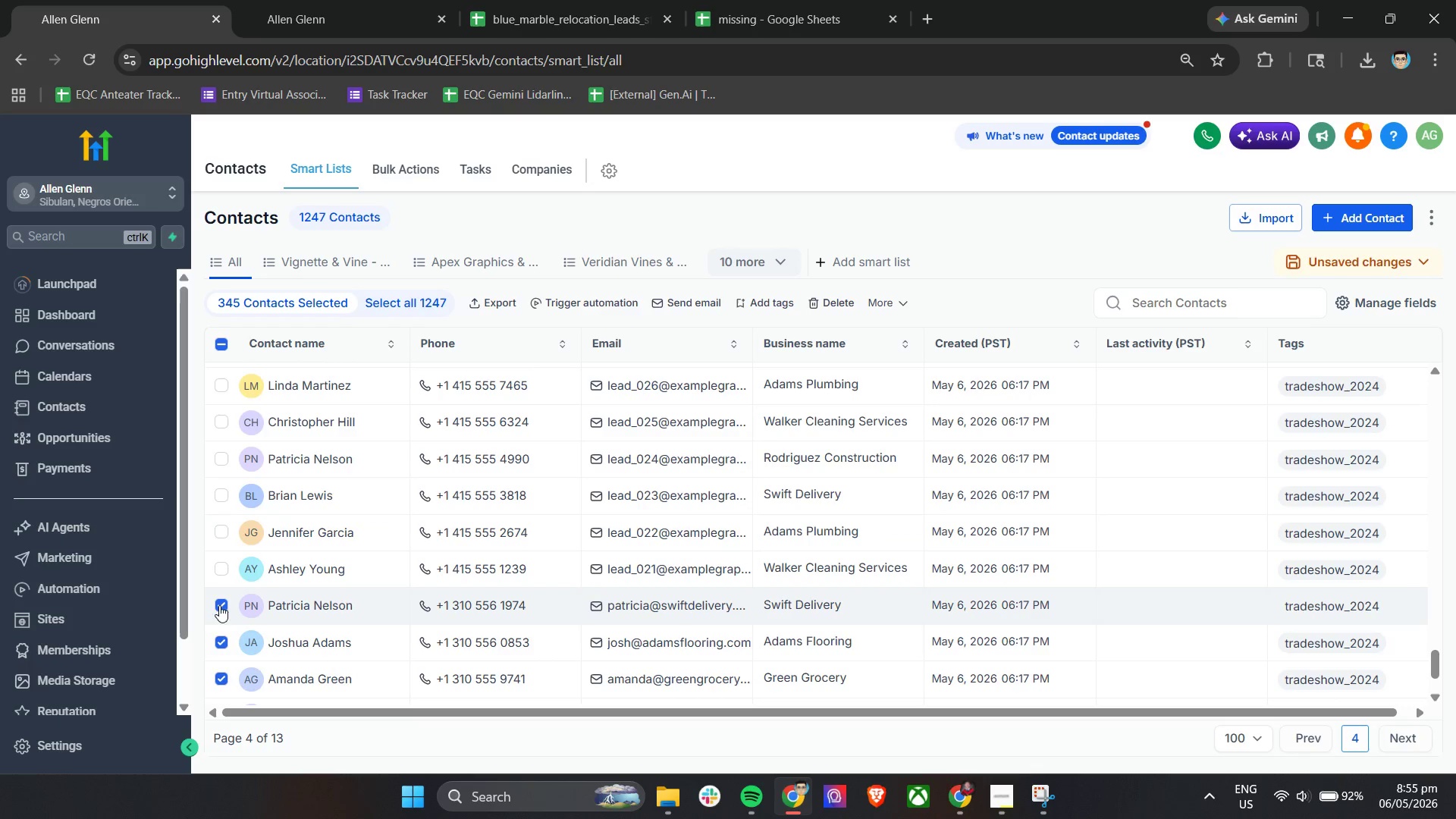 
triple_click([218, 637])
 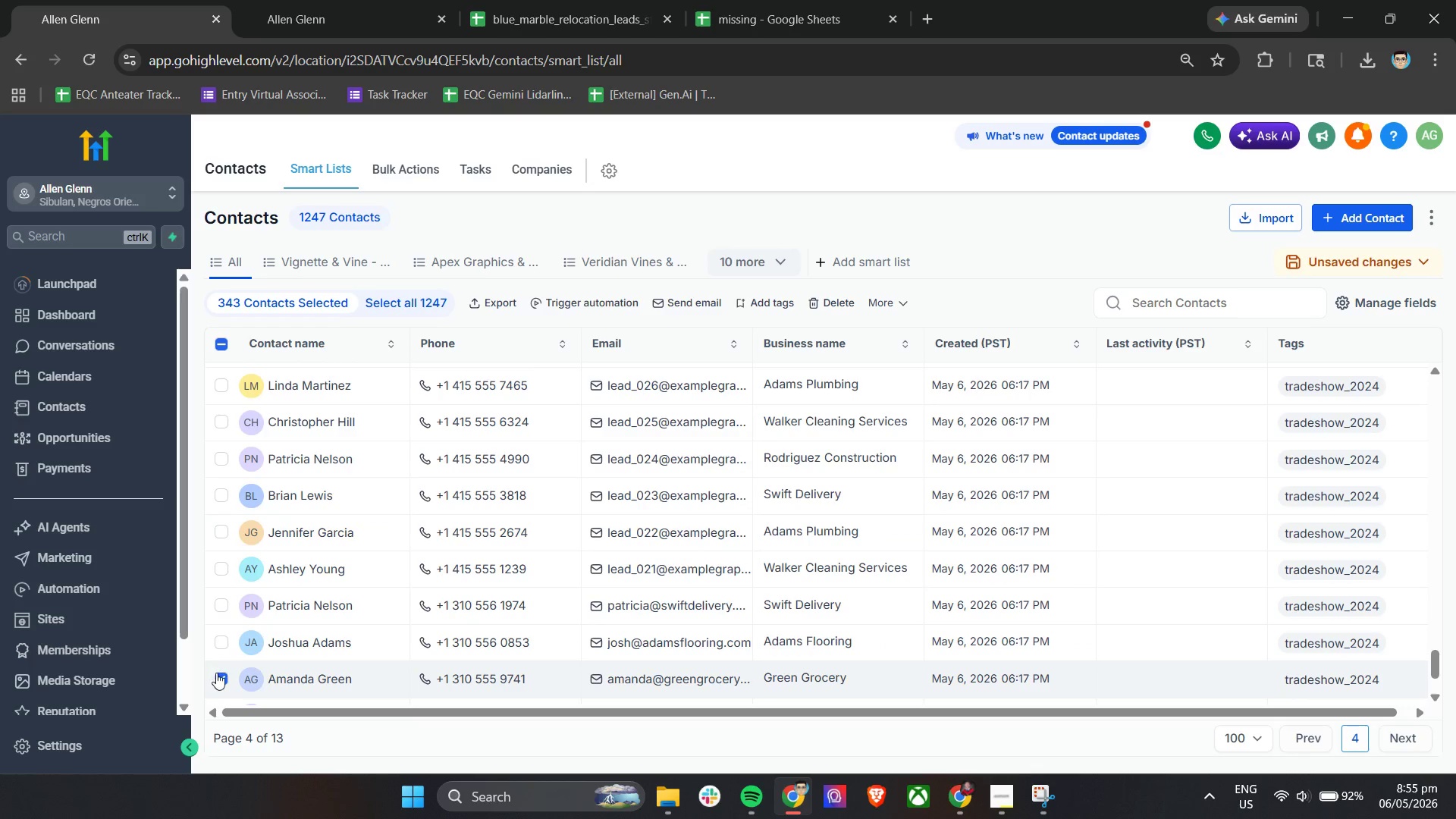 
left_click([218, 674])
 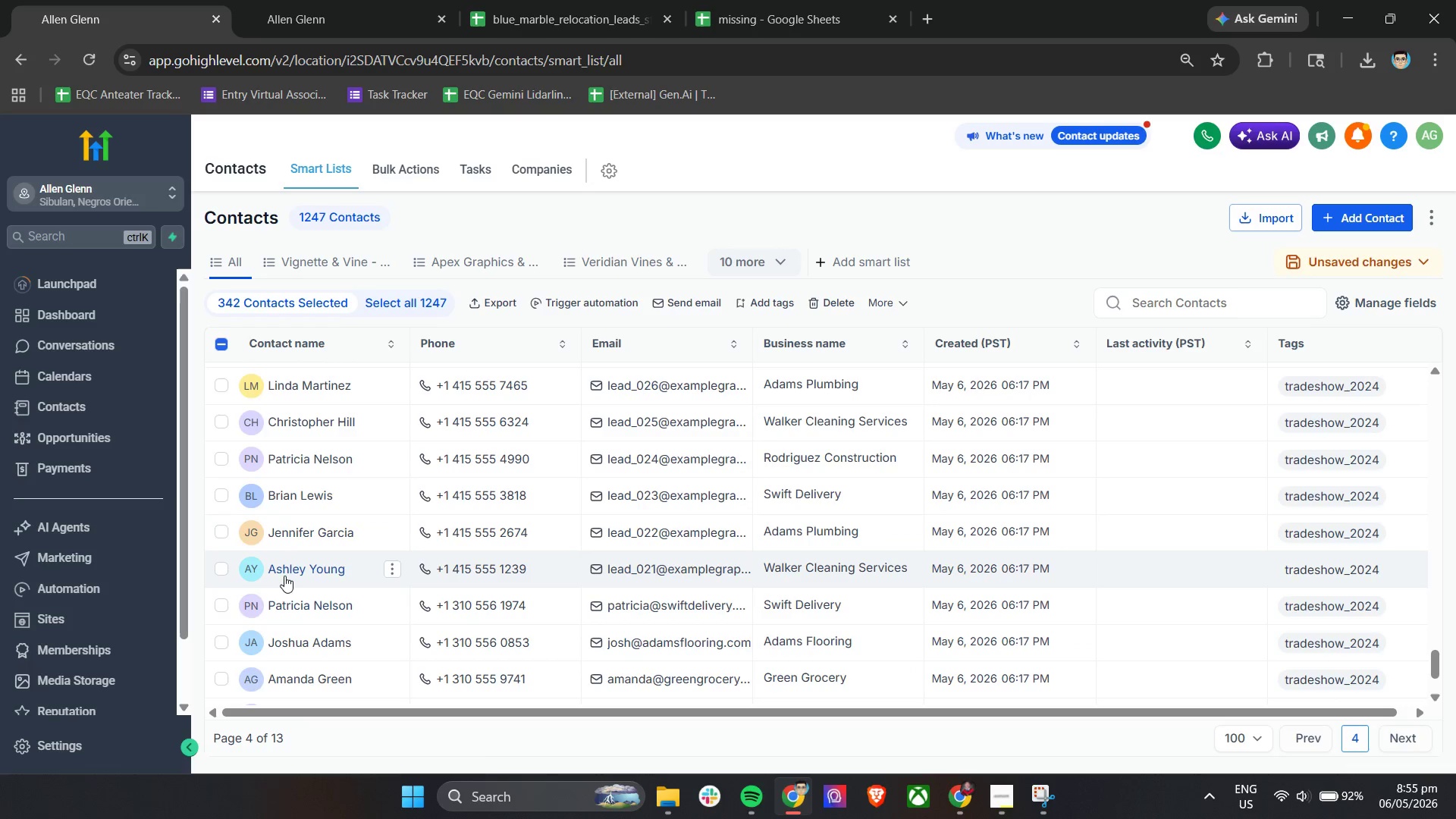 
scroll: coordinate [284, 576], scroll_direction: down, amount: 5.0
 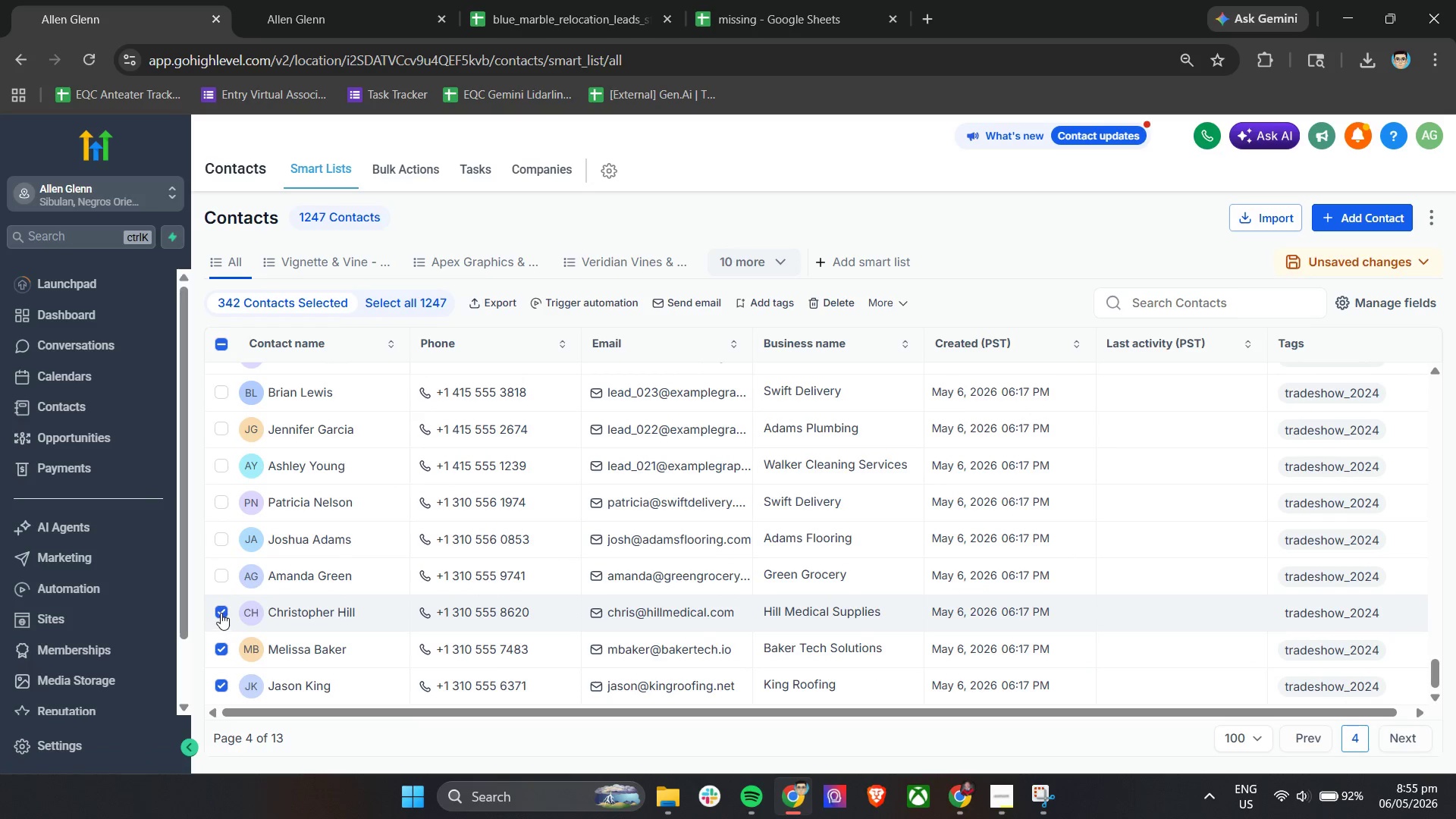 
double_click([220, 644])
 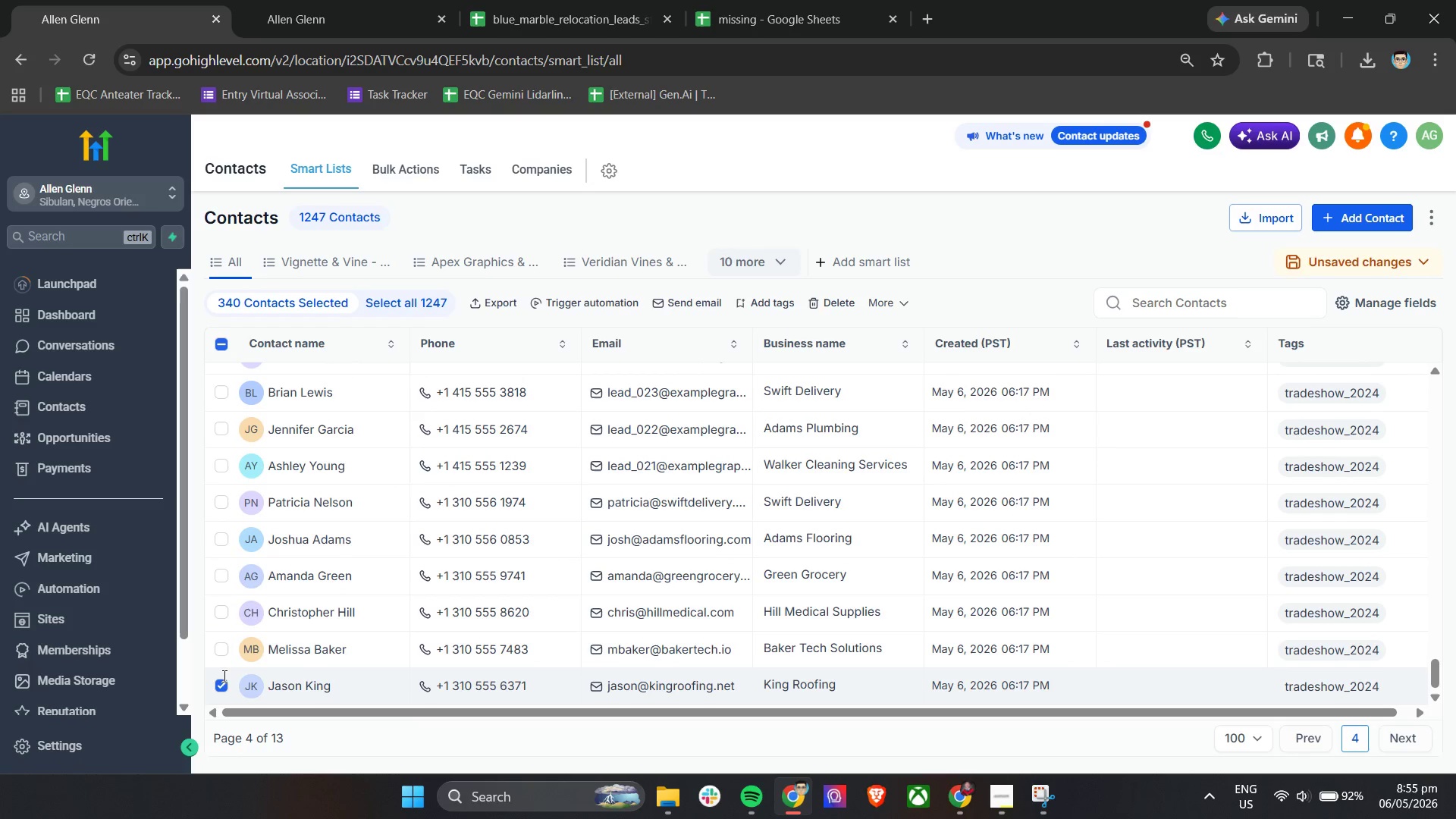 
triple_click([223, 679])
 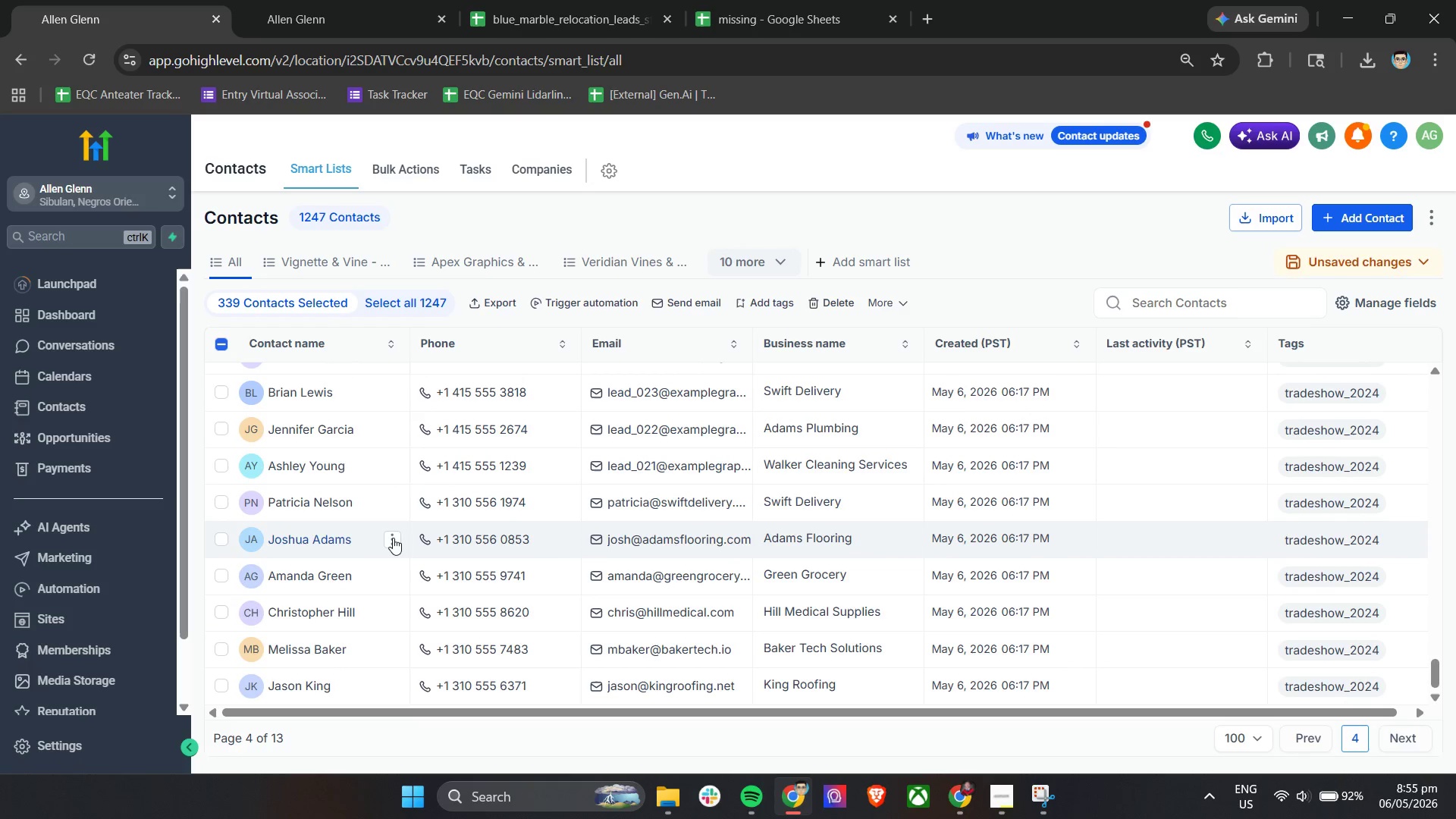 
scroll: coordinate [393, 538], scroll_direction: down, amount: 4.0
 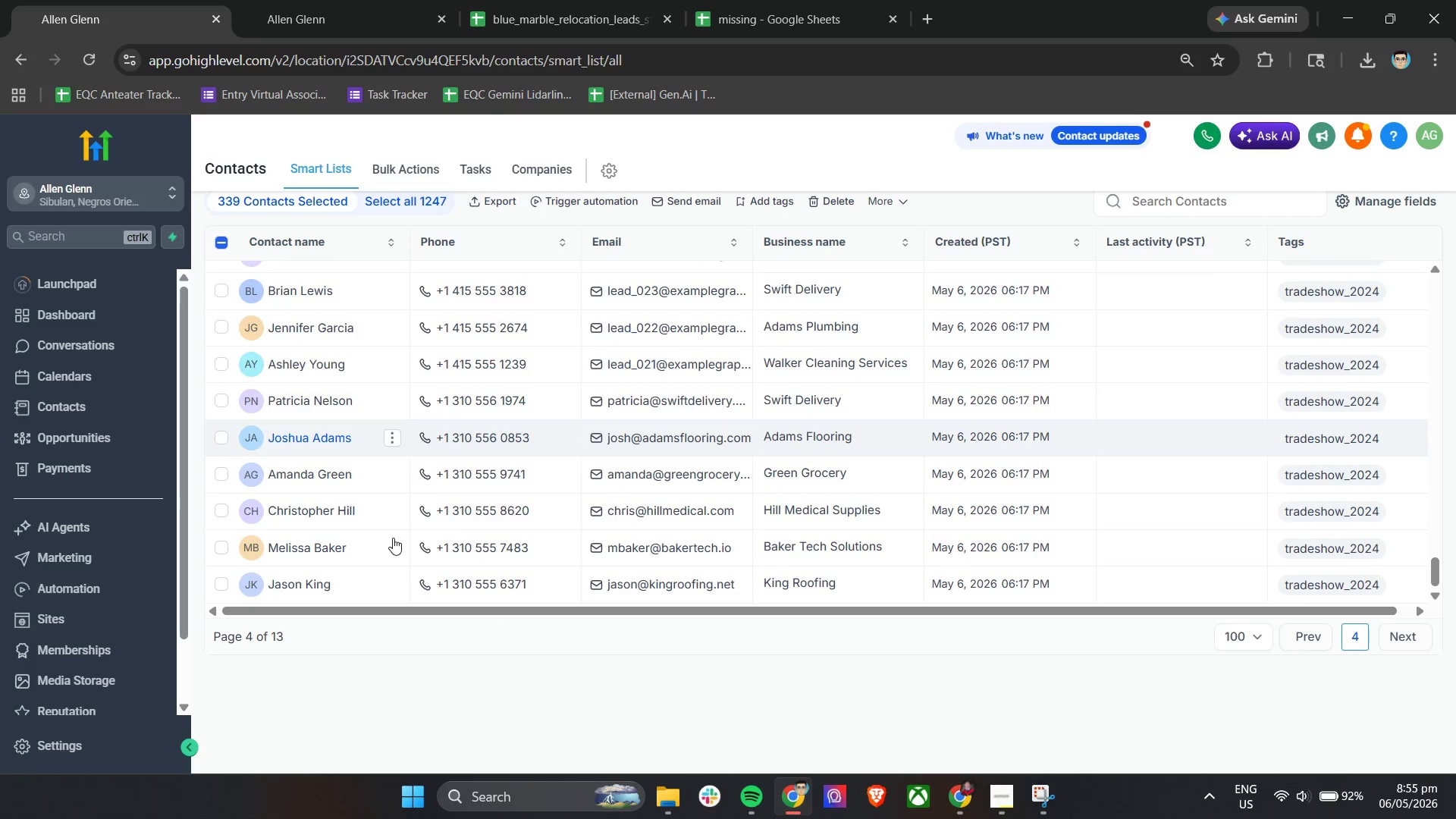 
scroll: coordinate [431, 485], scroll_direction: up, amount: 46.0
 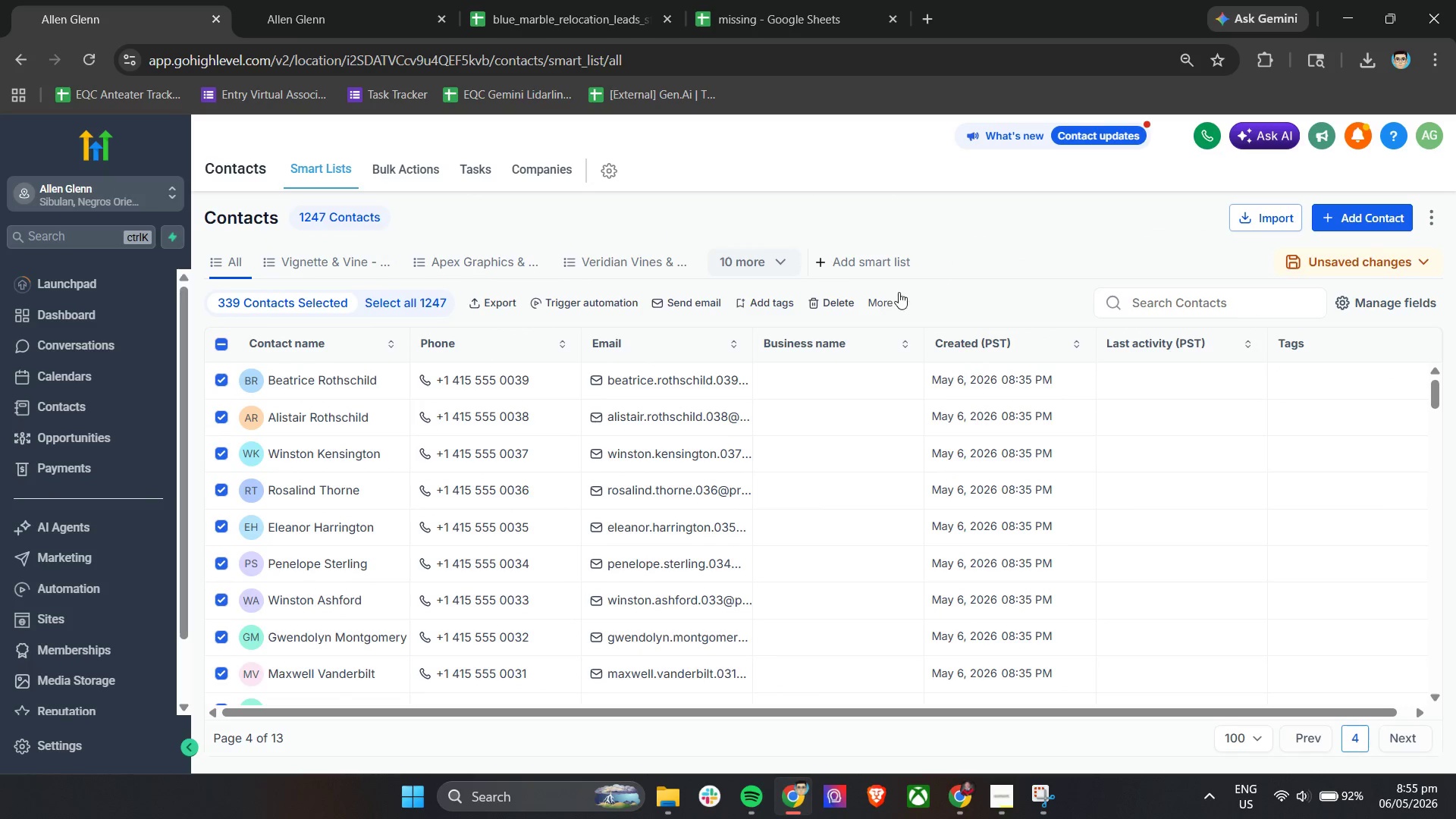 
left_click([892, 302])
 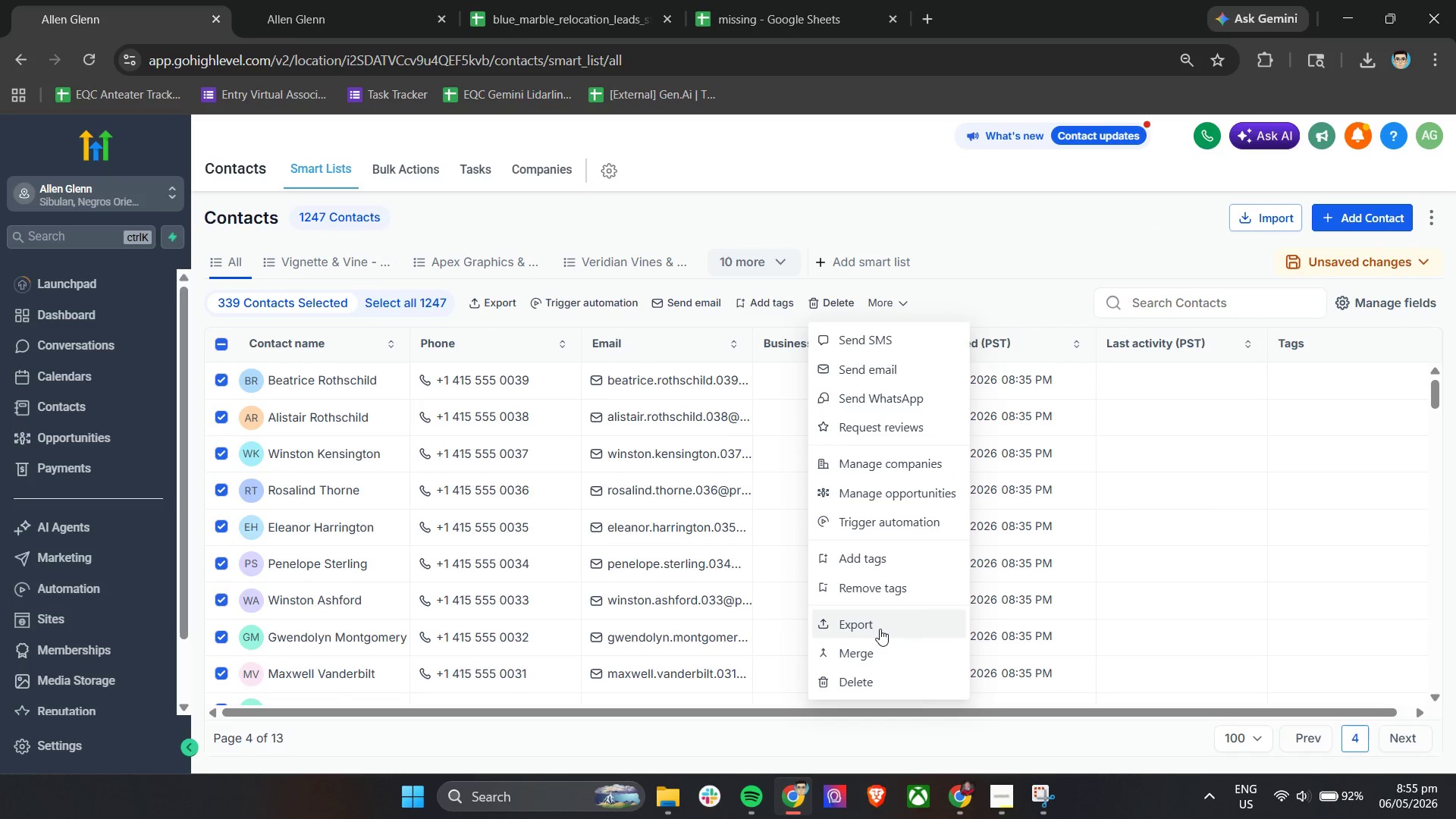 
wait(5.39)
 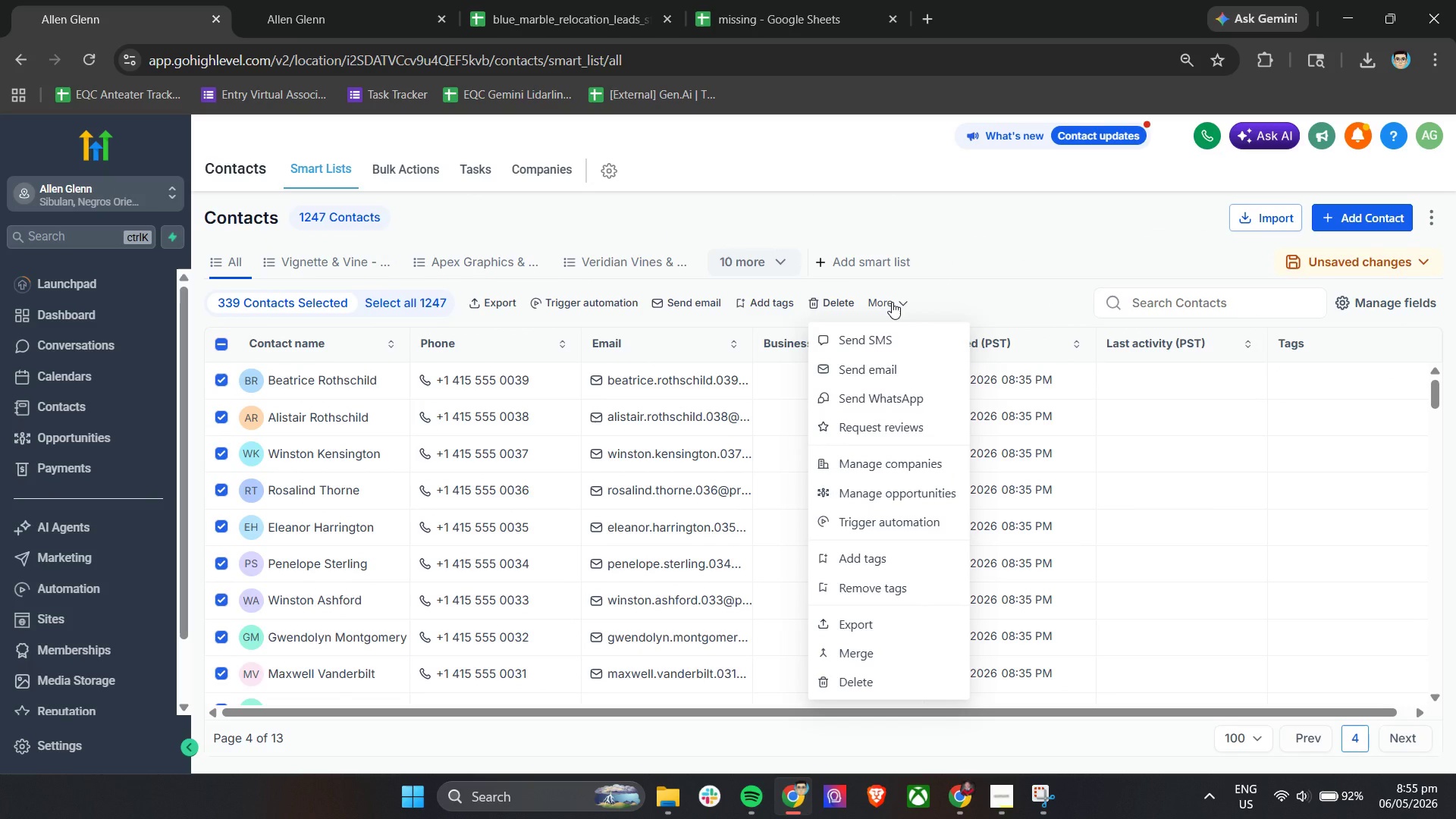 
left_click([886, 676])
 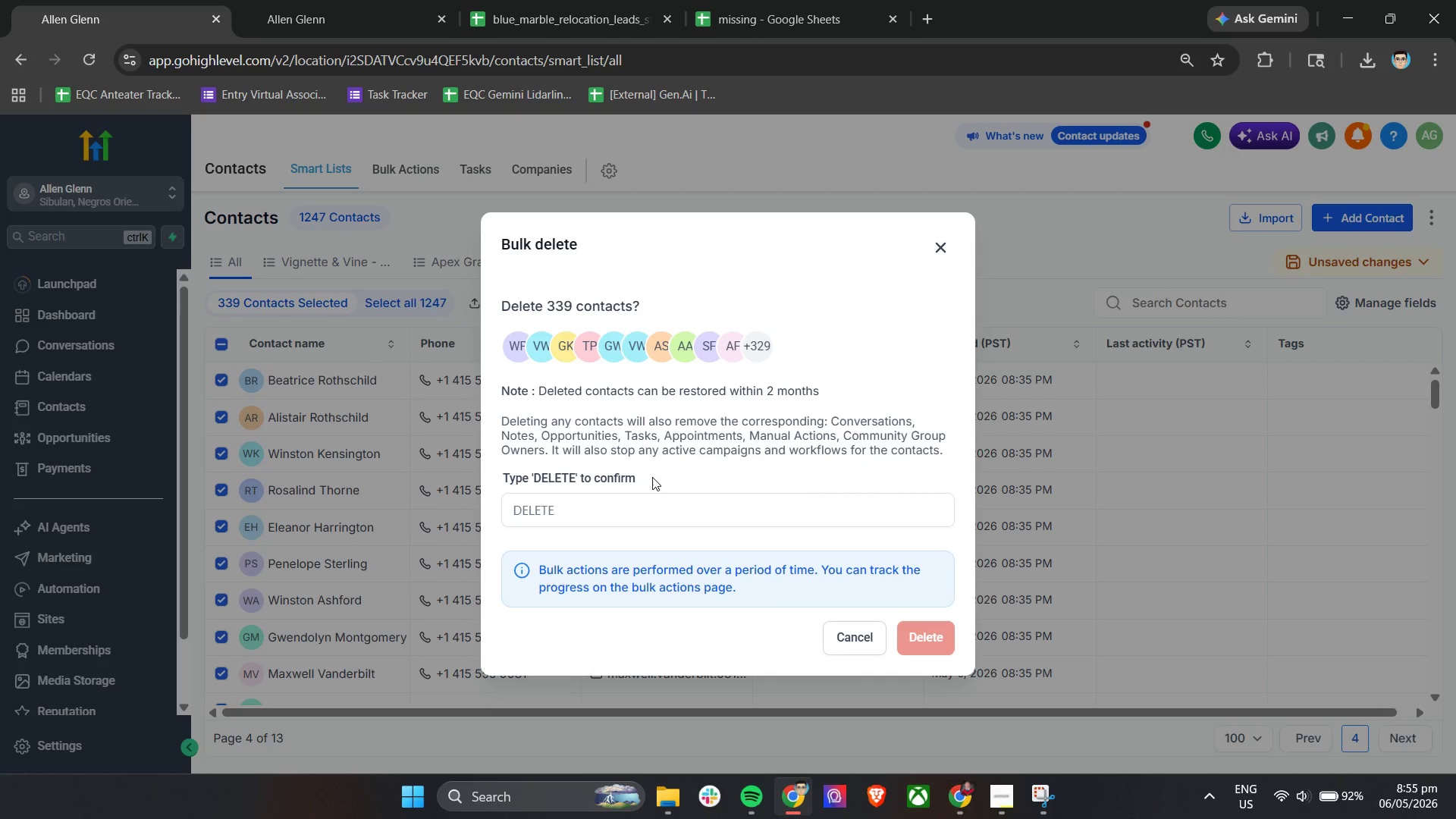 
left_click([627, 510])
 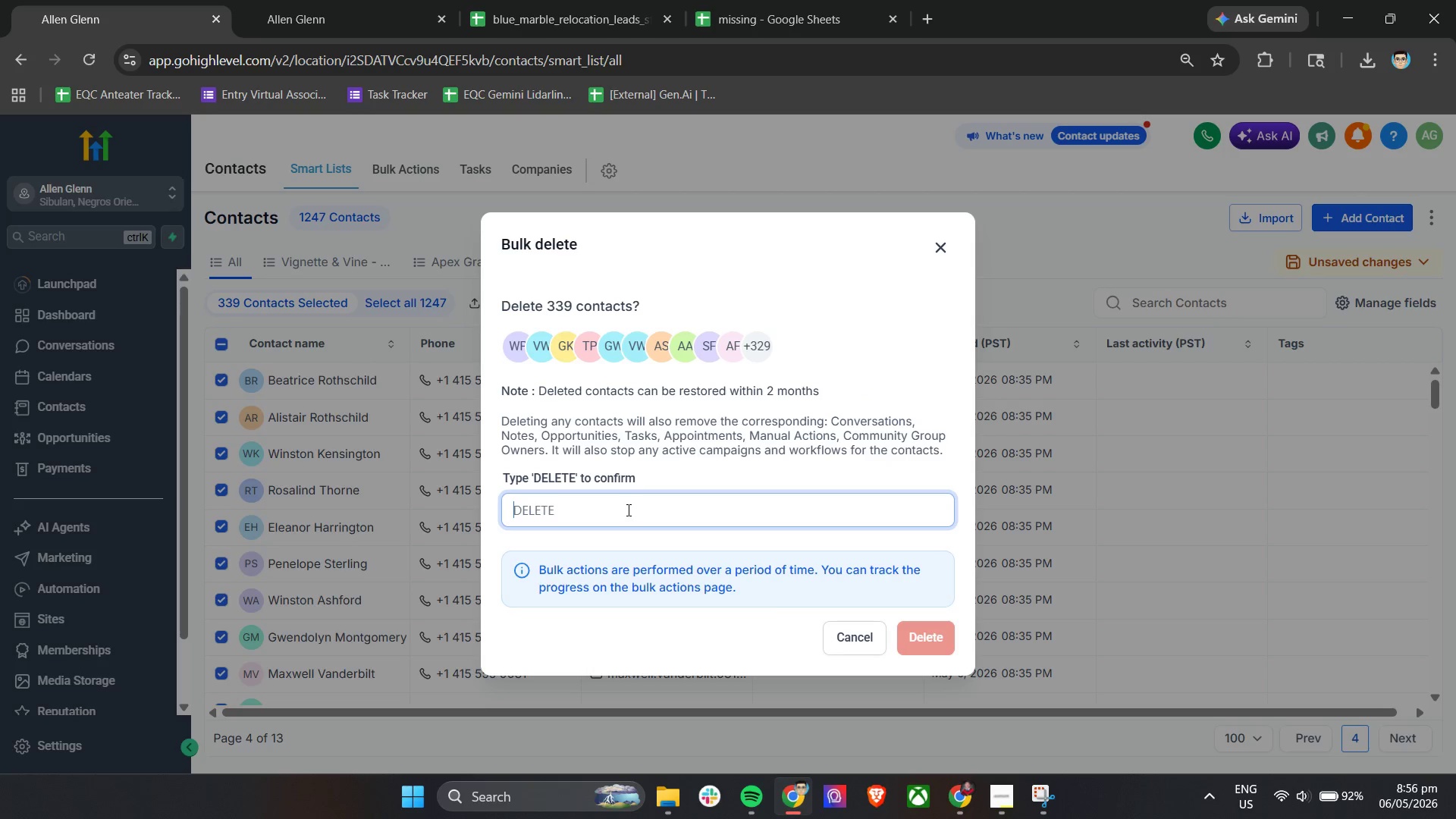 
type(DELETE)
 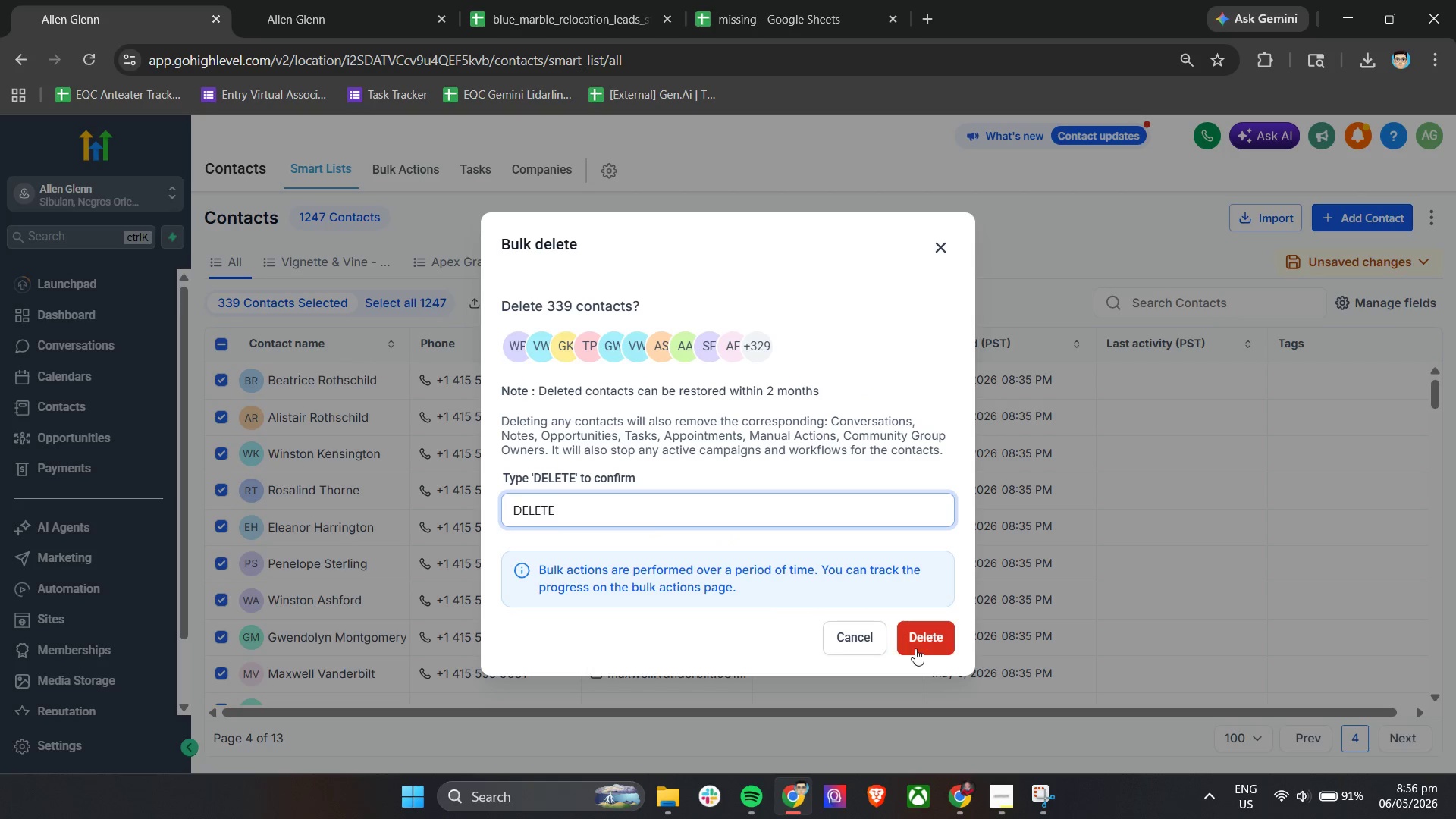 
left_click([949, 640])
 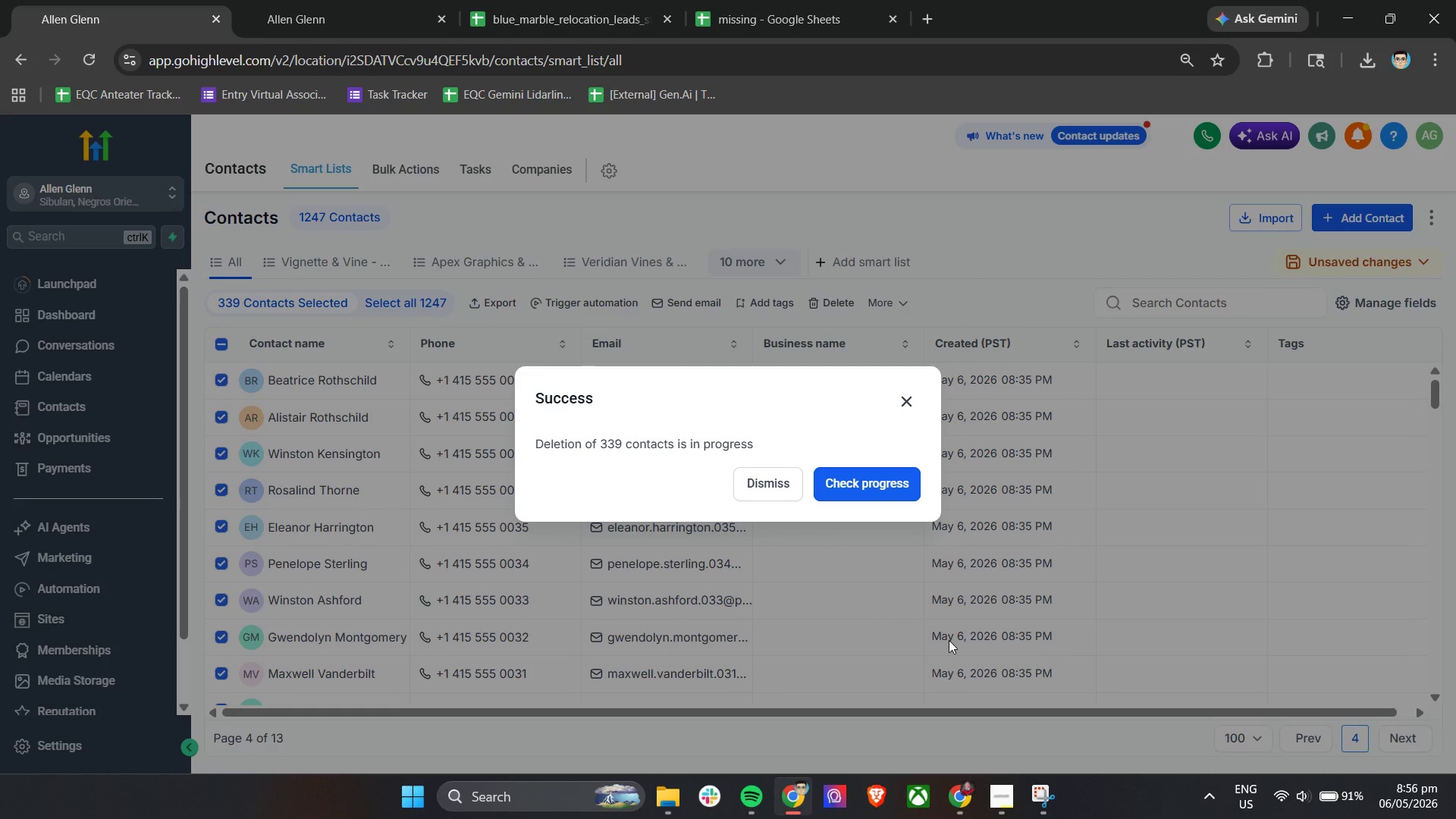 
wait(5.14)
 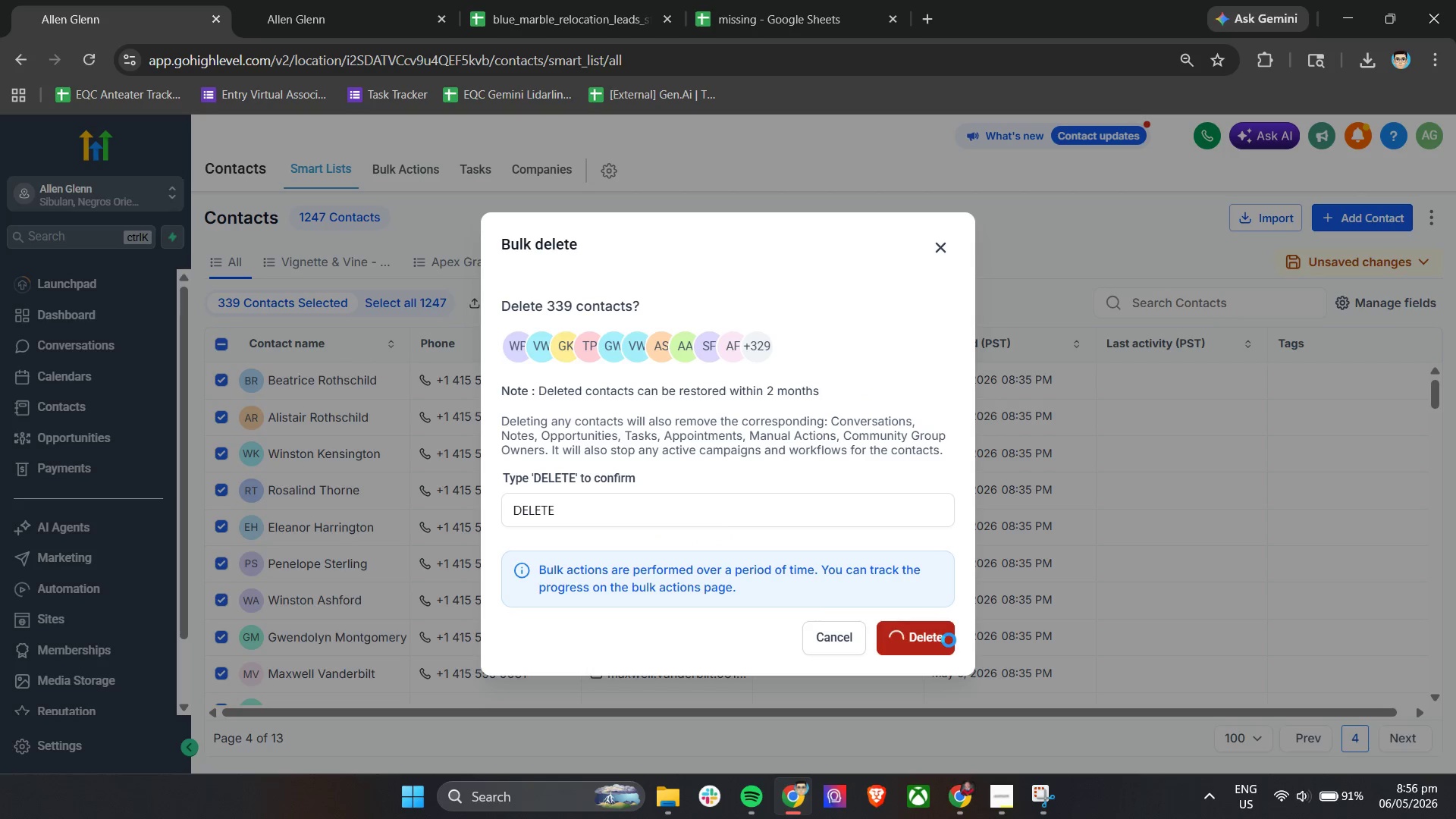 
left_click([871, 473])
 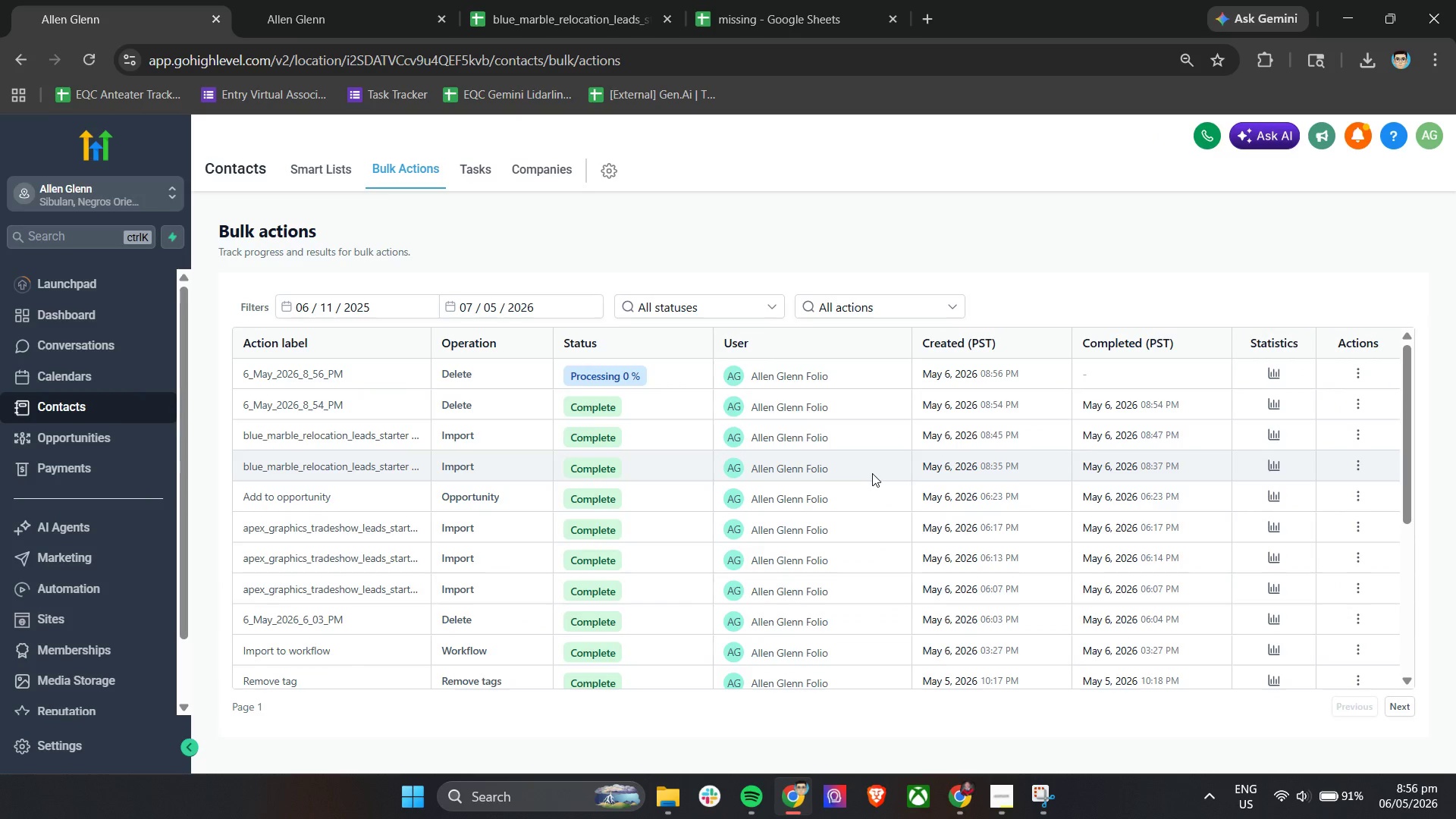 
left_click([1271, 369])
 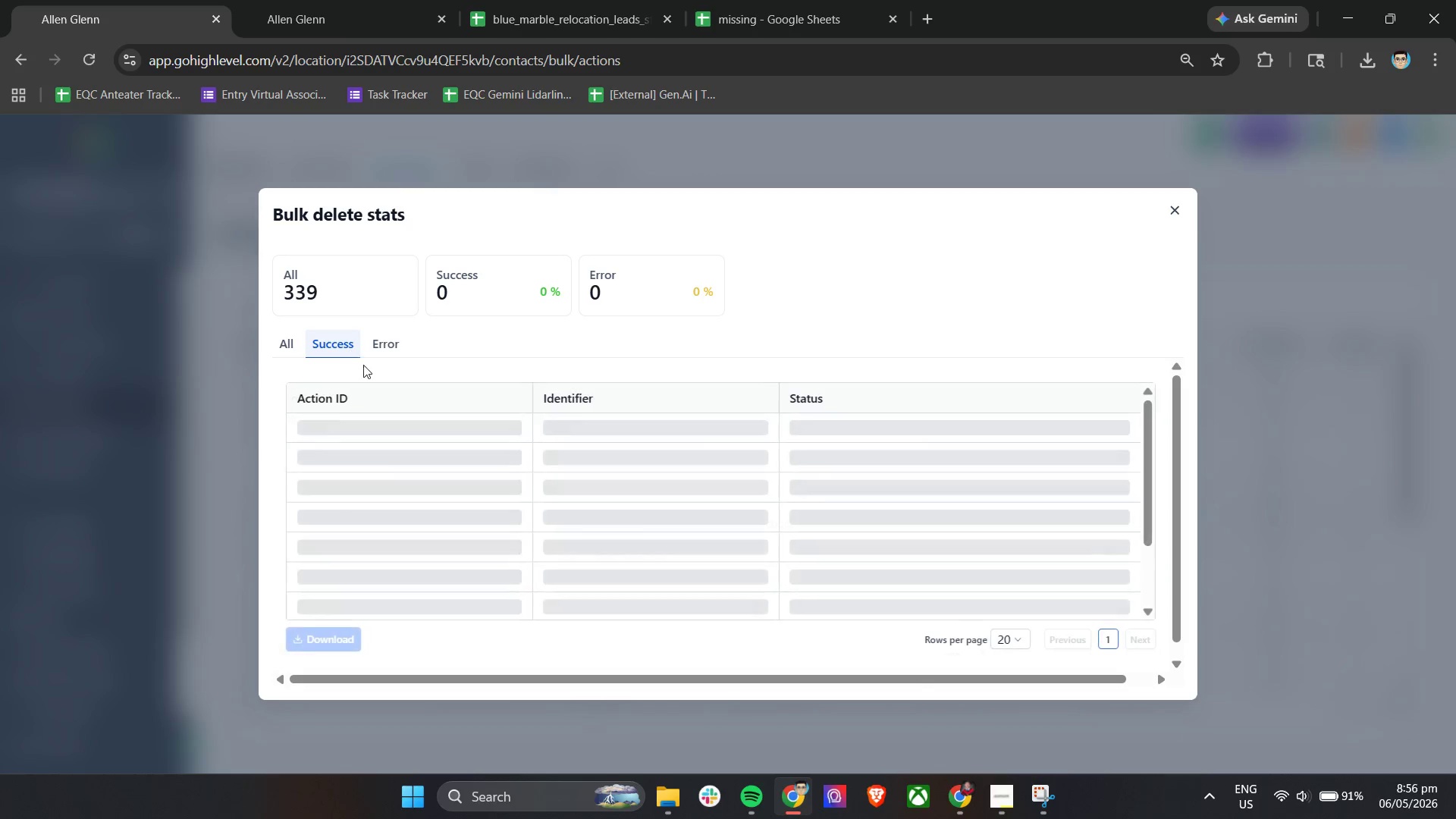 
wait(7.14)
 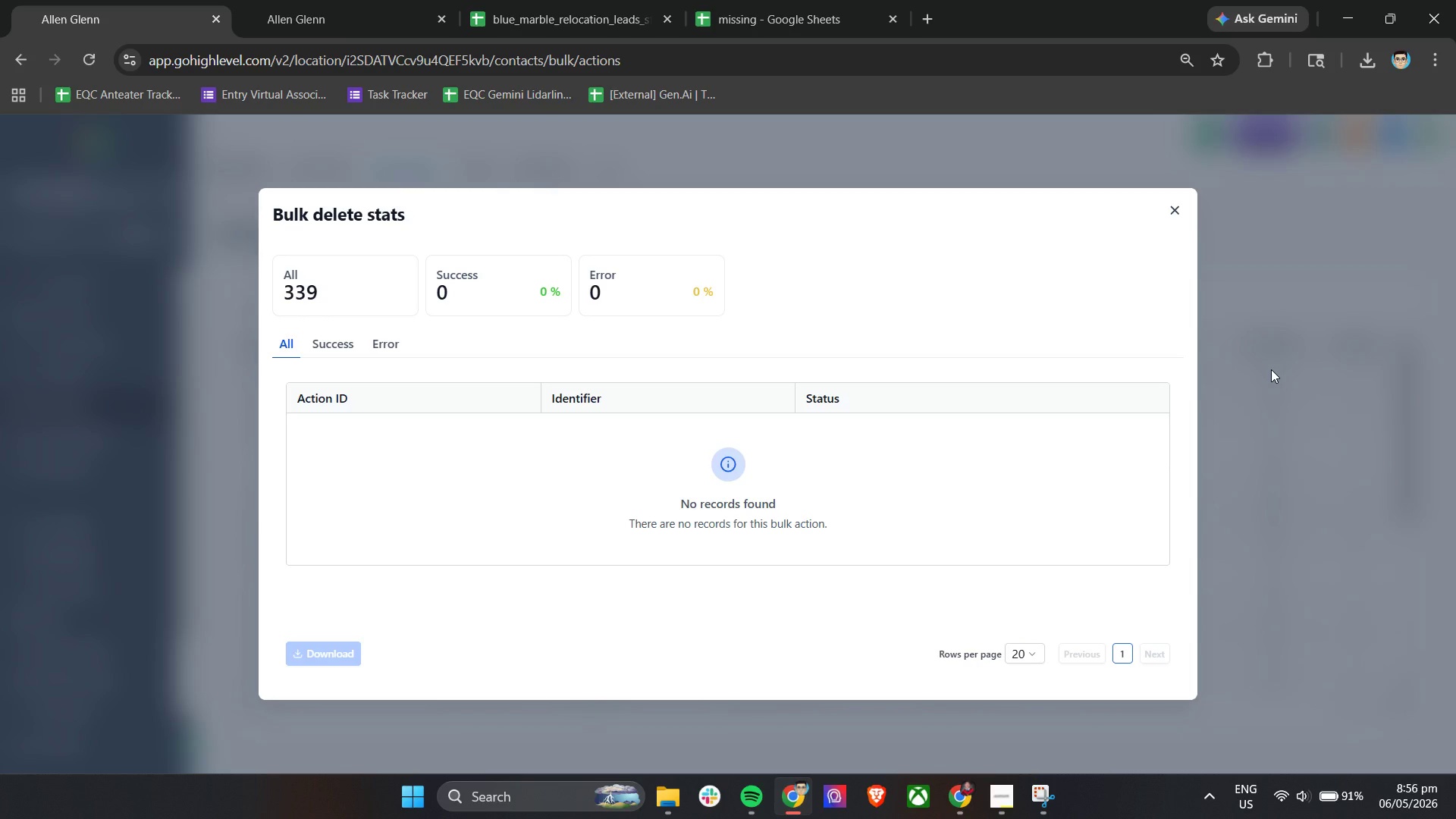 
left_click([393, 347])
 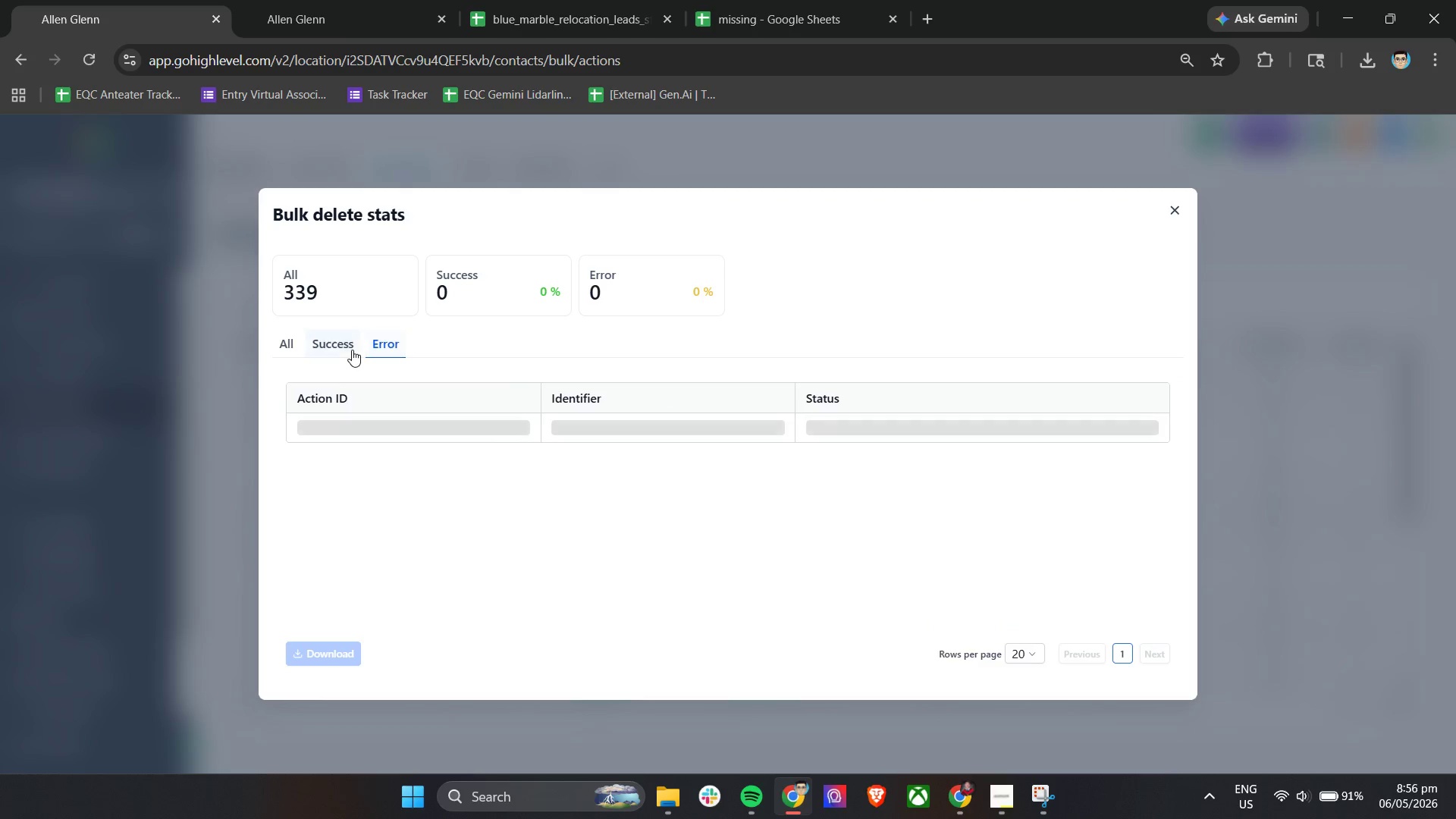 
left_click([347, 350])
 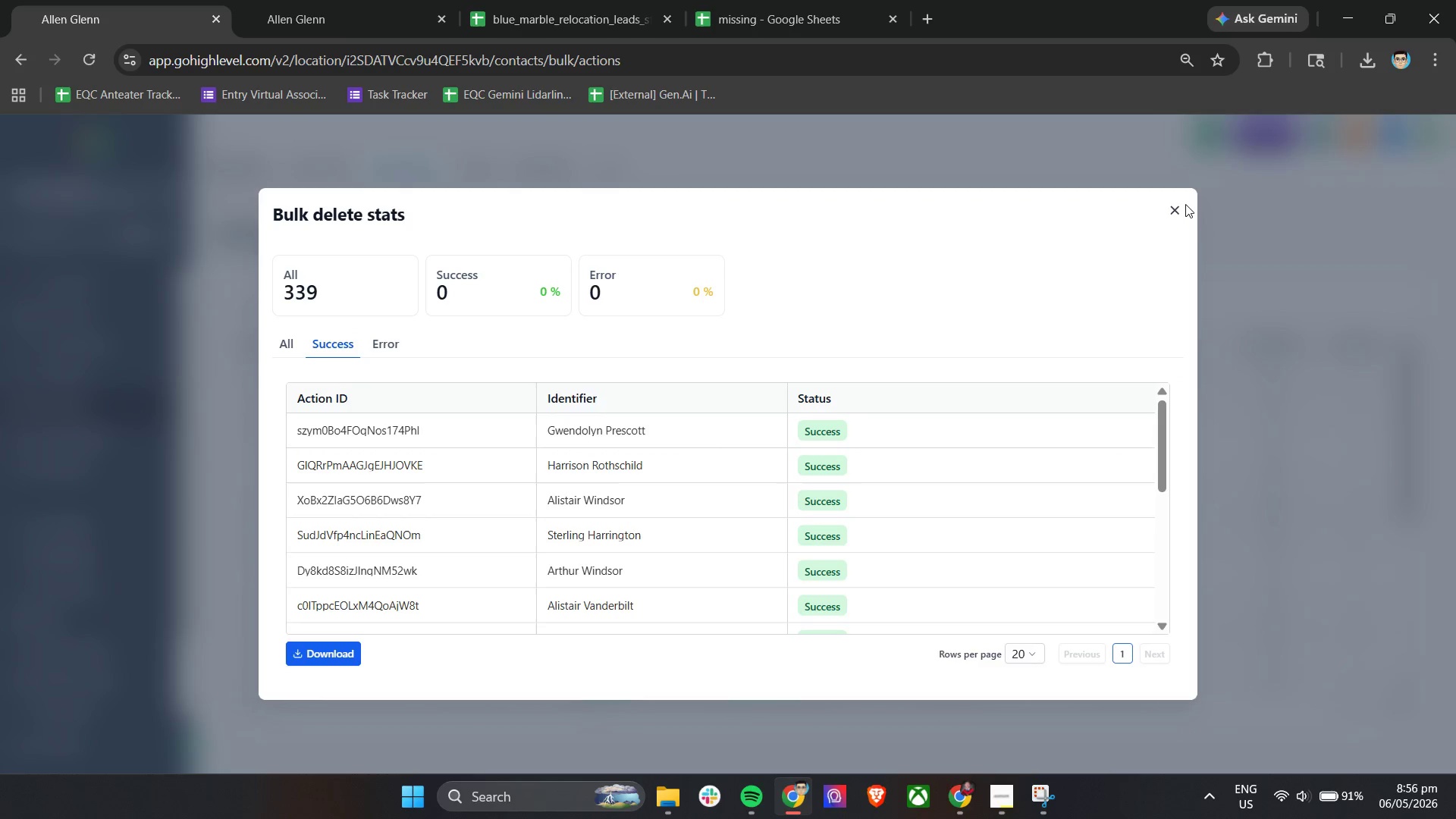 
left_click([1178, 202])
 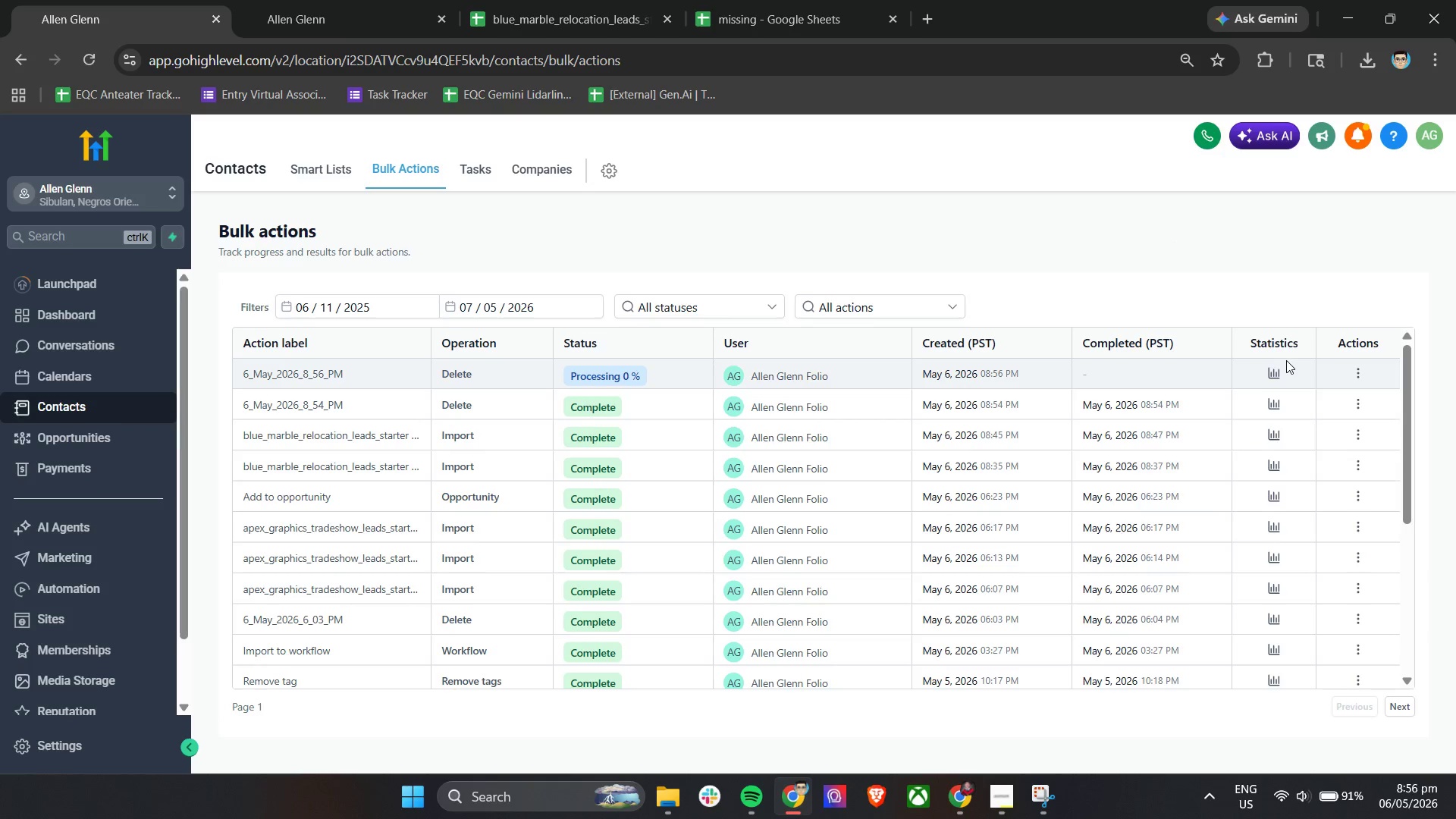 
left_click([1273, 372])
 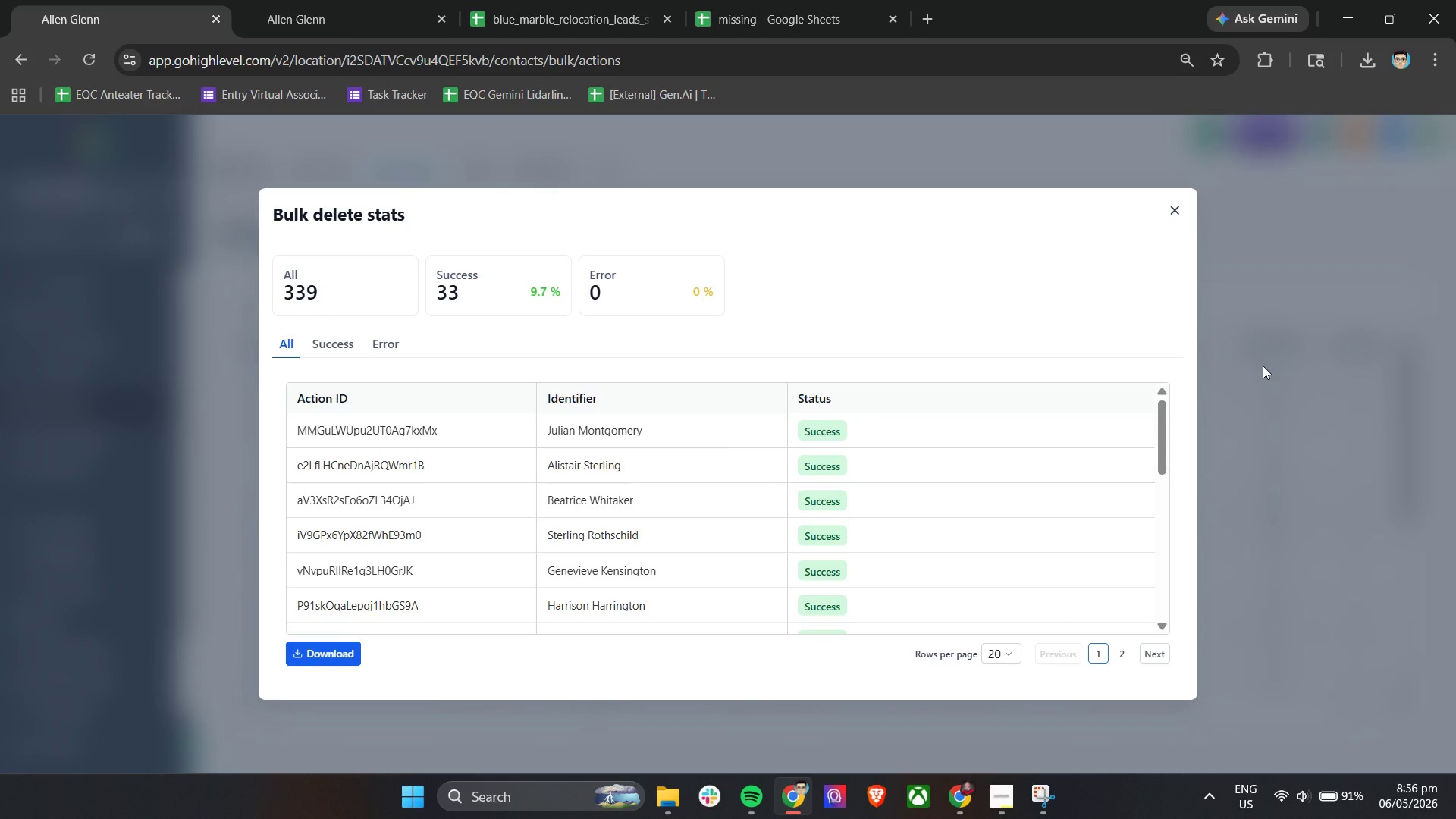 
wait(5.94)
 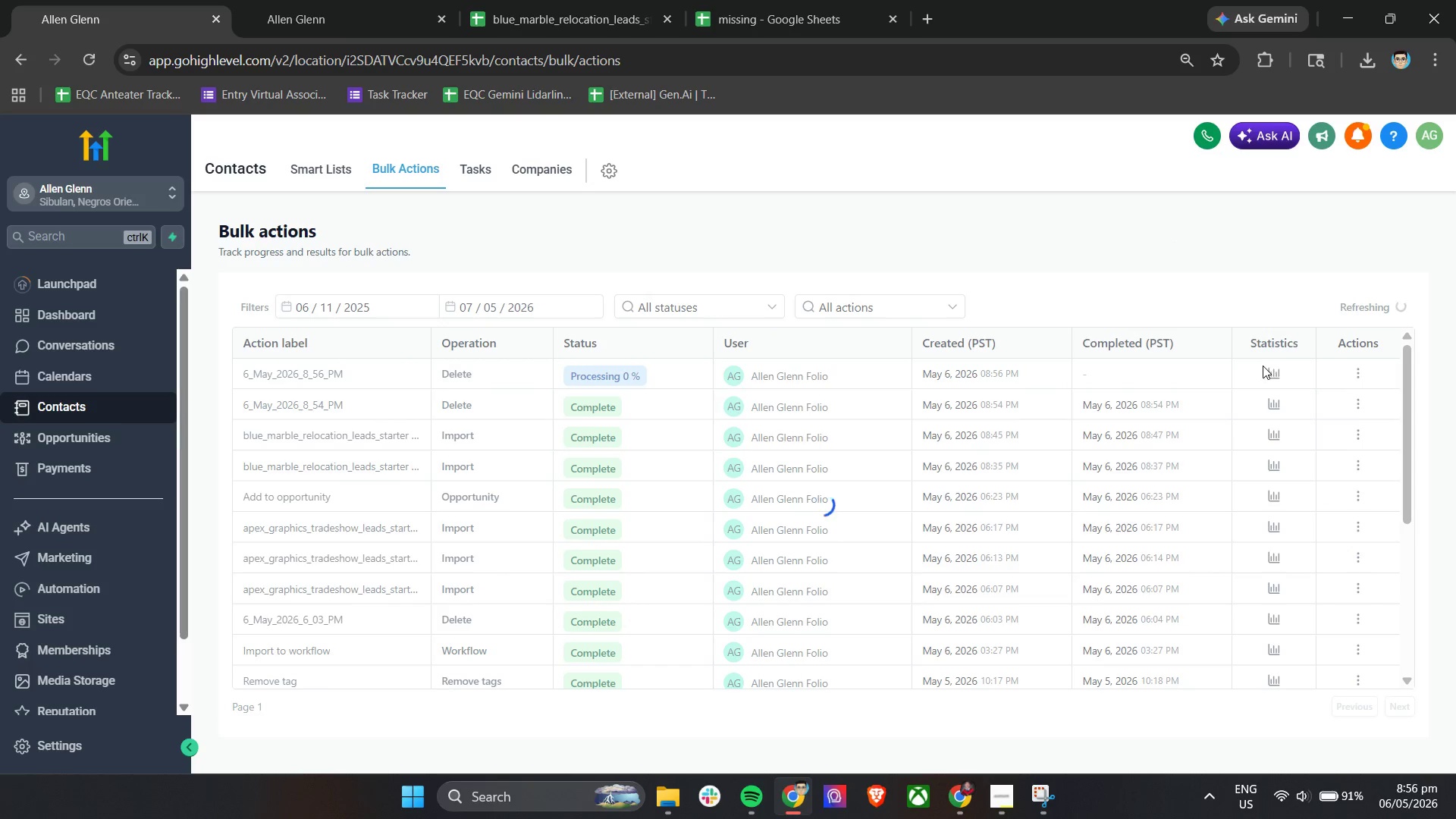 
left_click([1178, 202])
 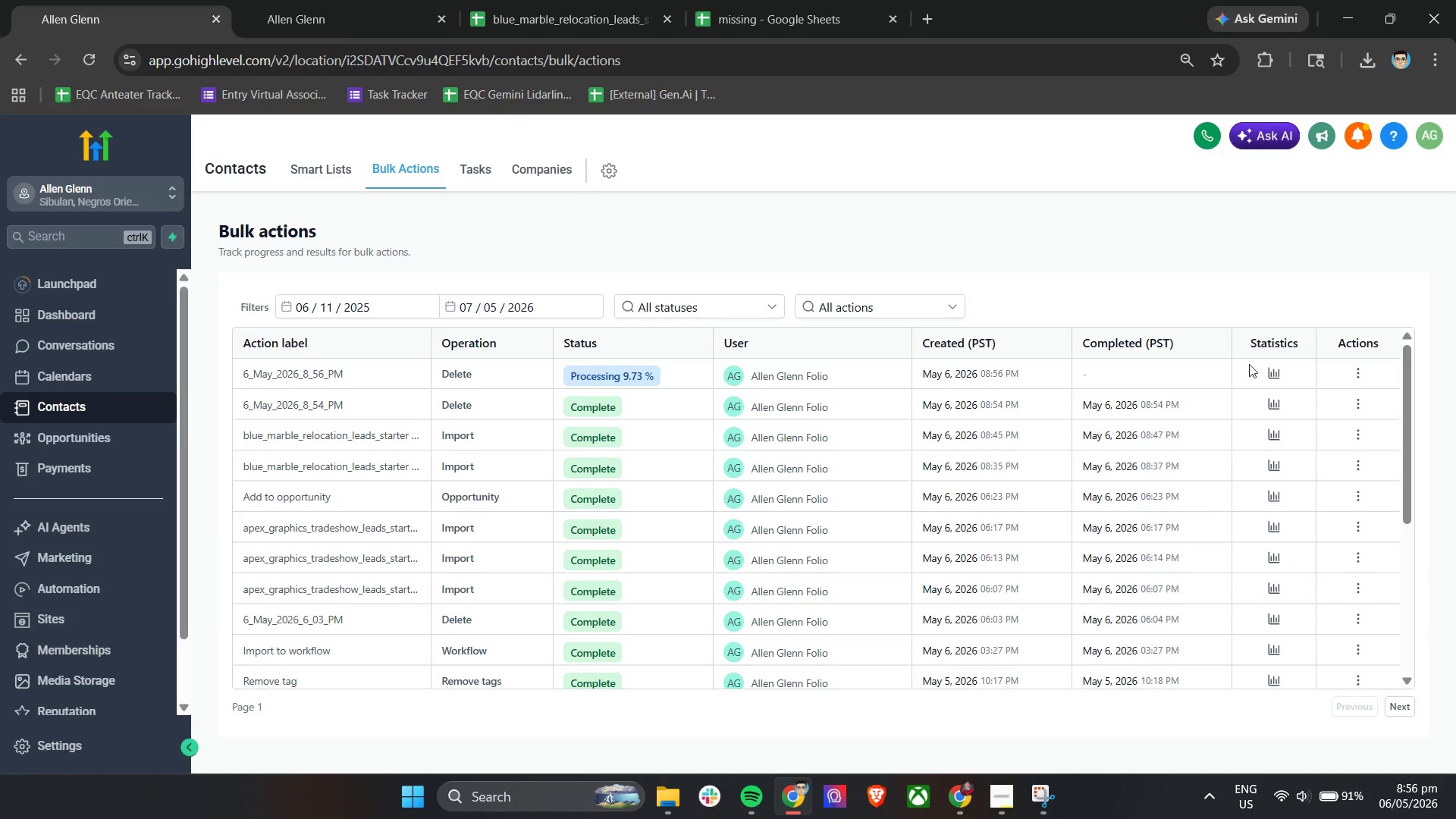 
mouse_move([1277, 350])
 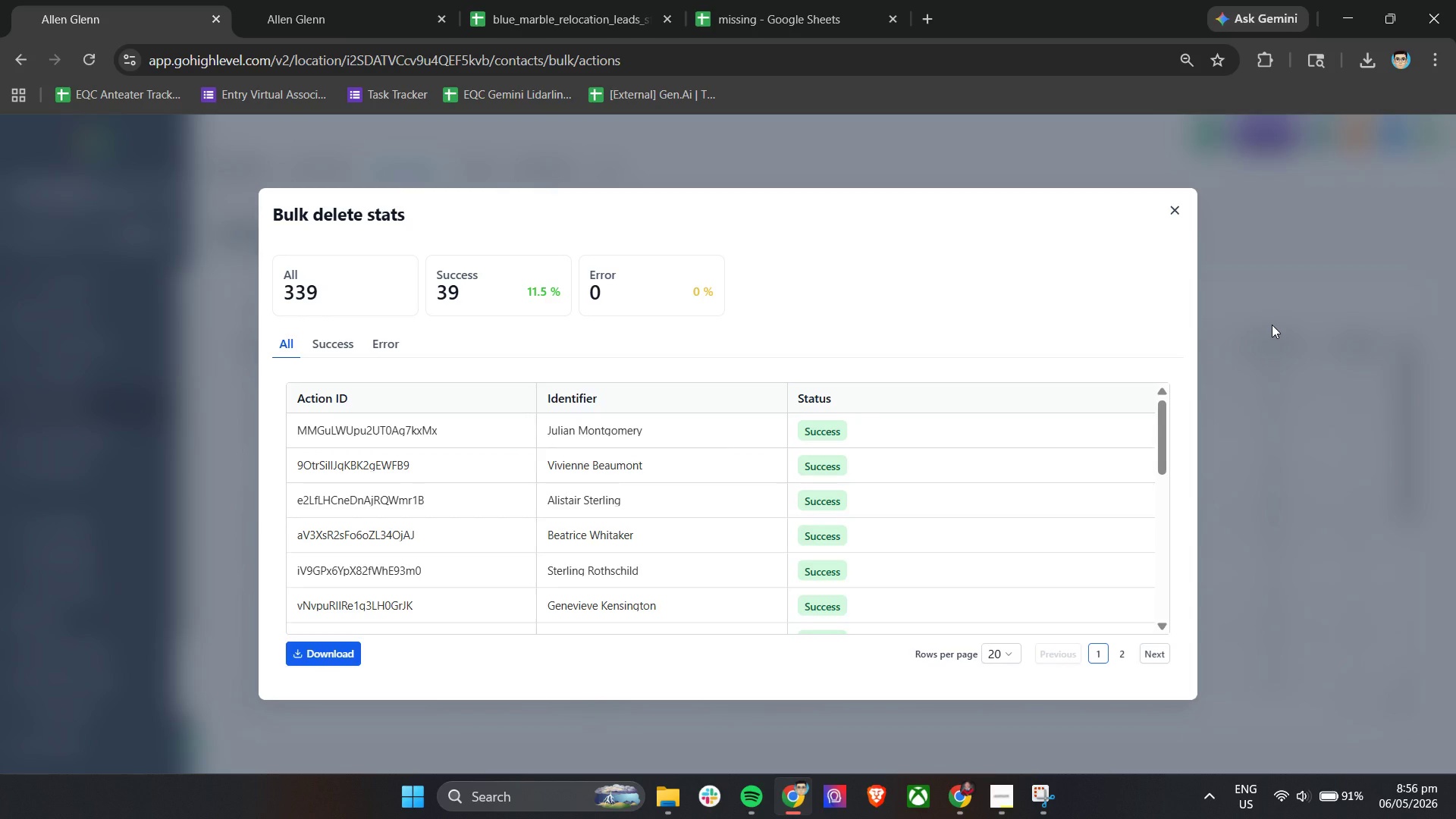 
wait(9.0)
 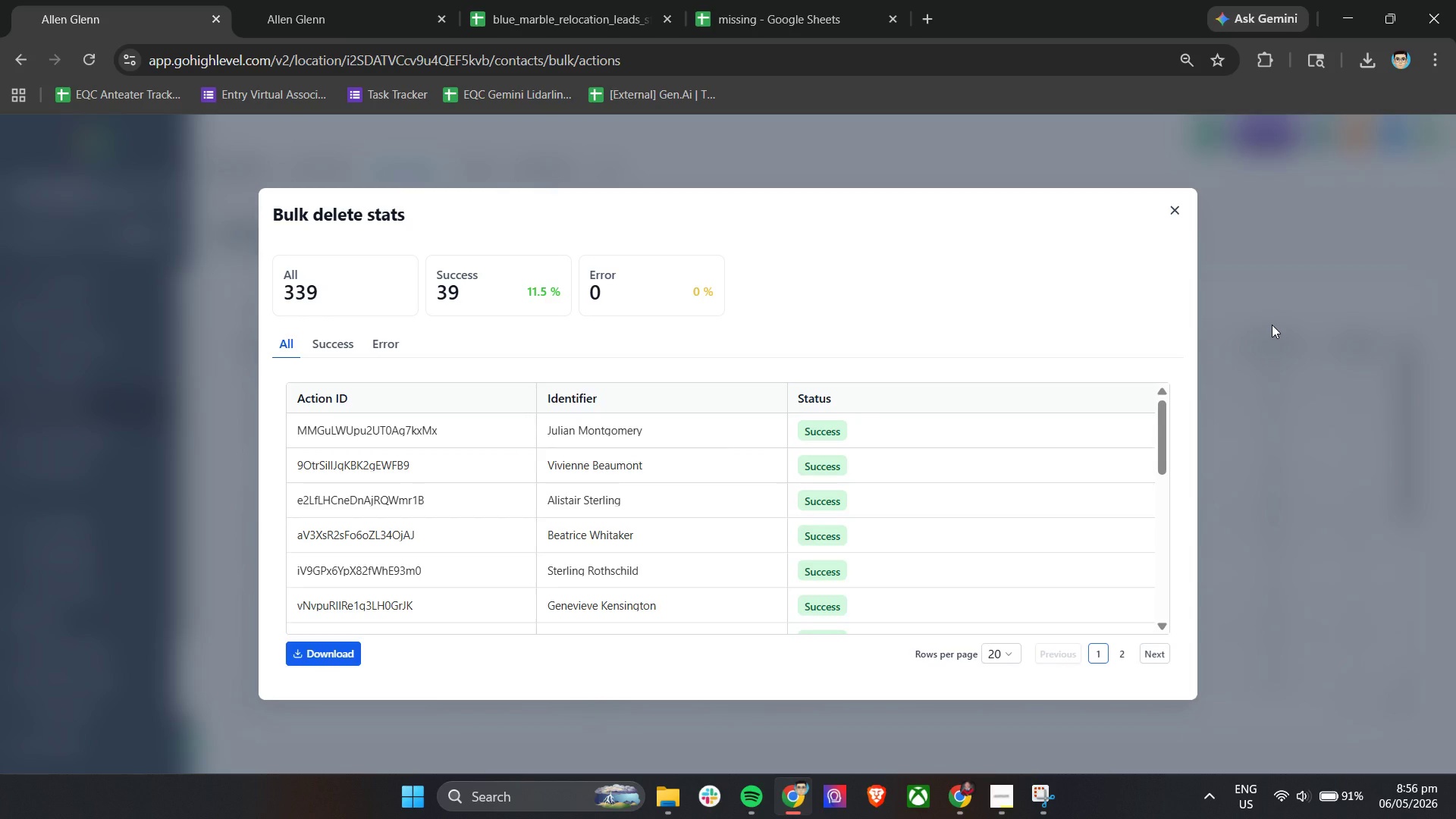 
left_click([1172, 202])
 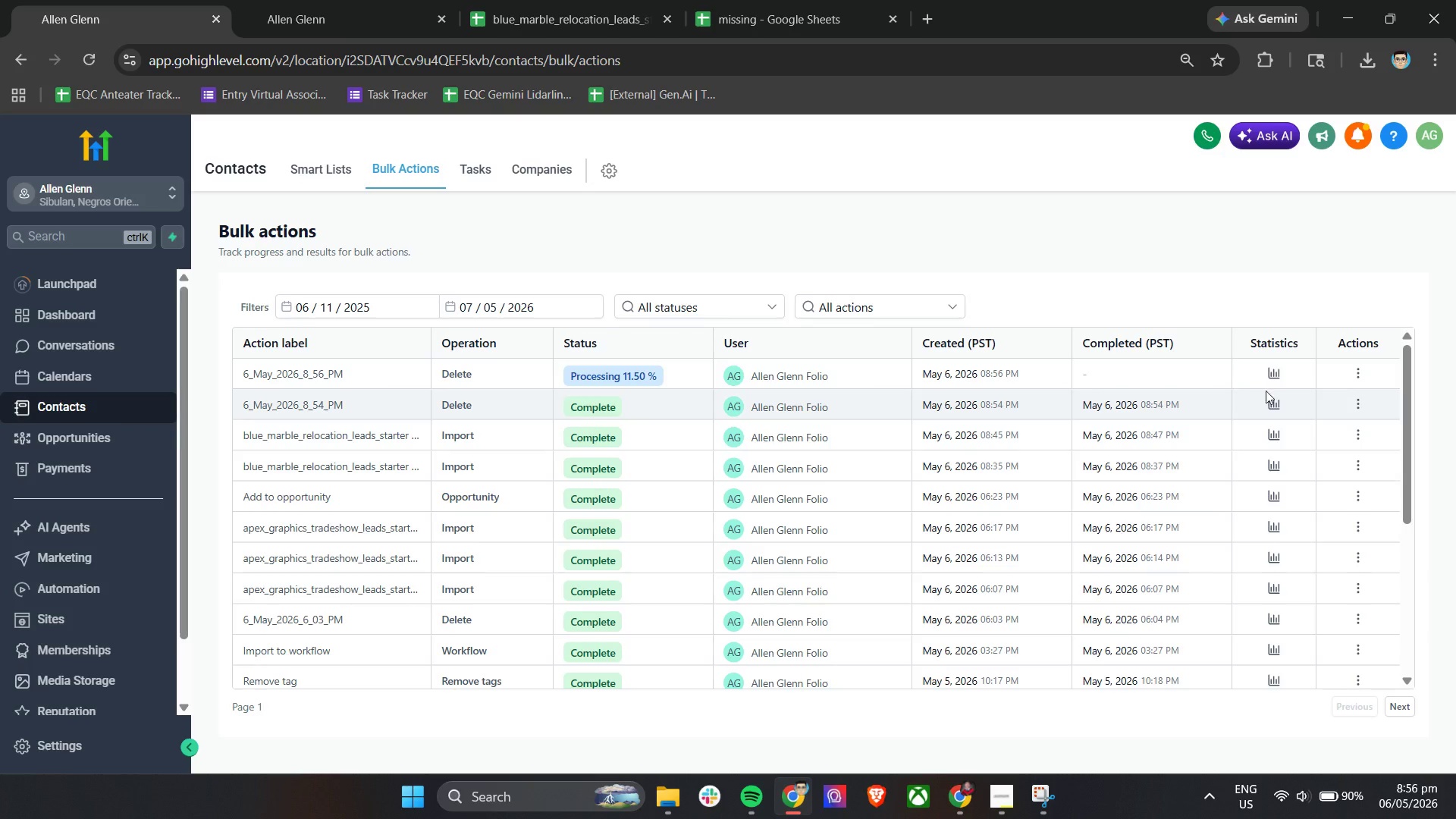 
left_click([1276, 373])
 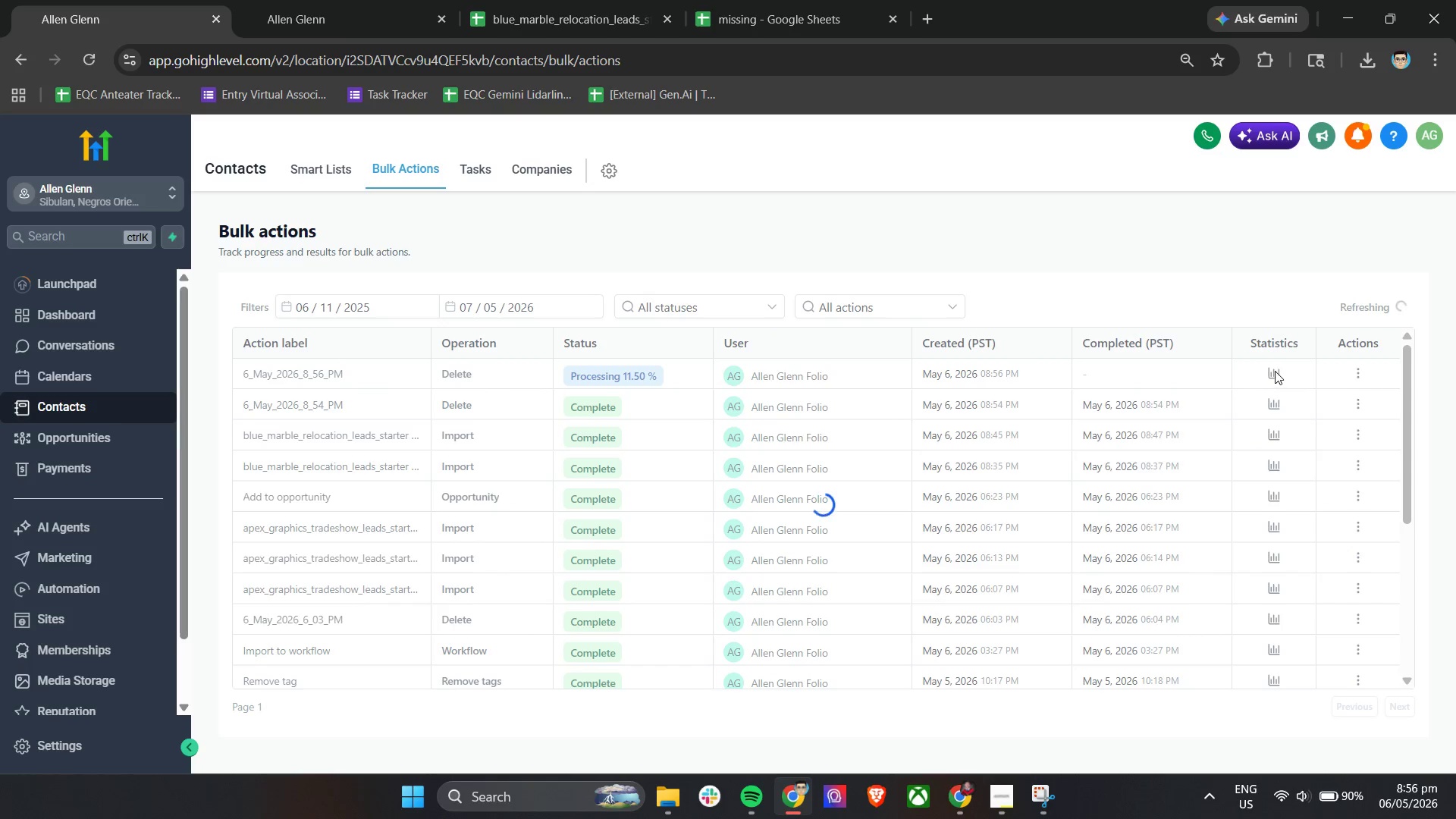 
mouse_move([1270, 349])
 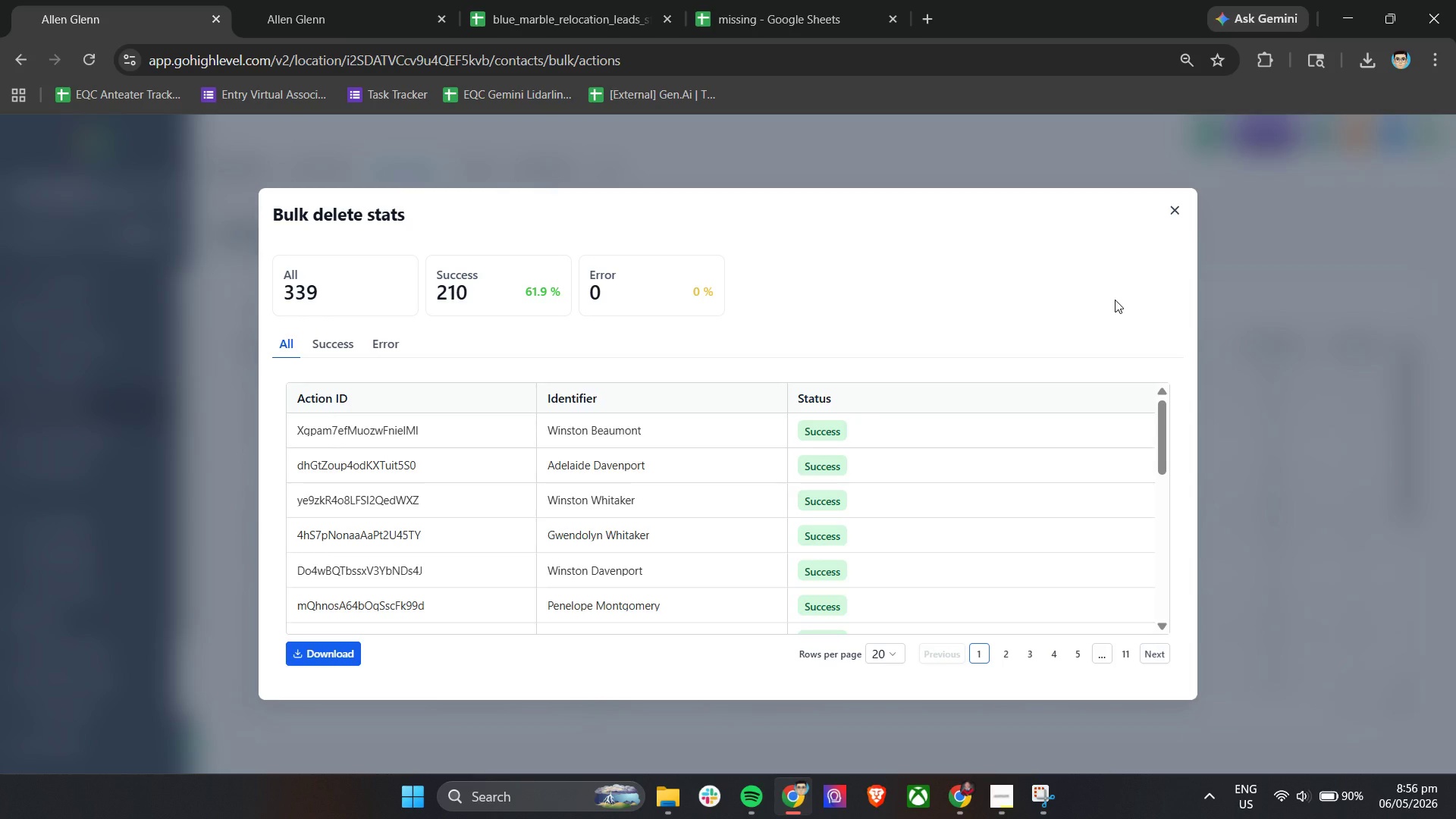 
wait(6.91)
 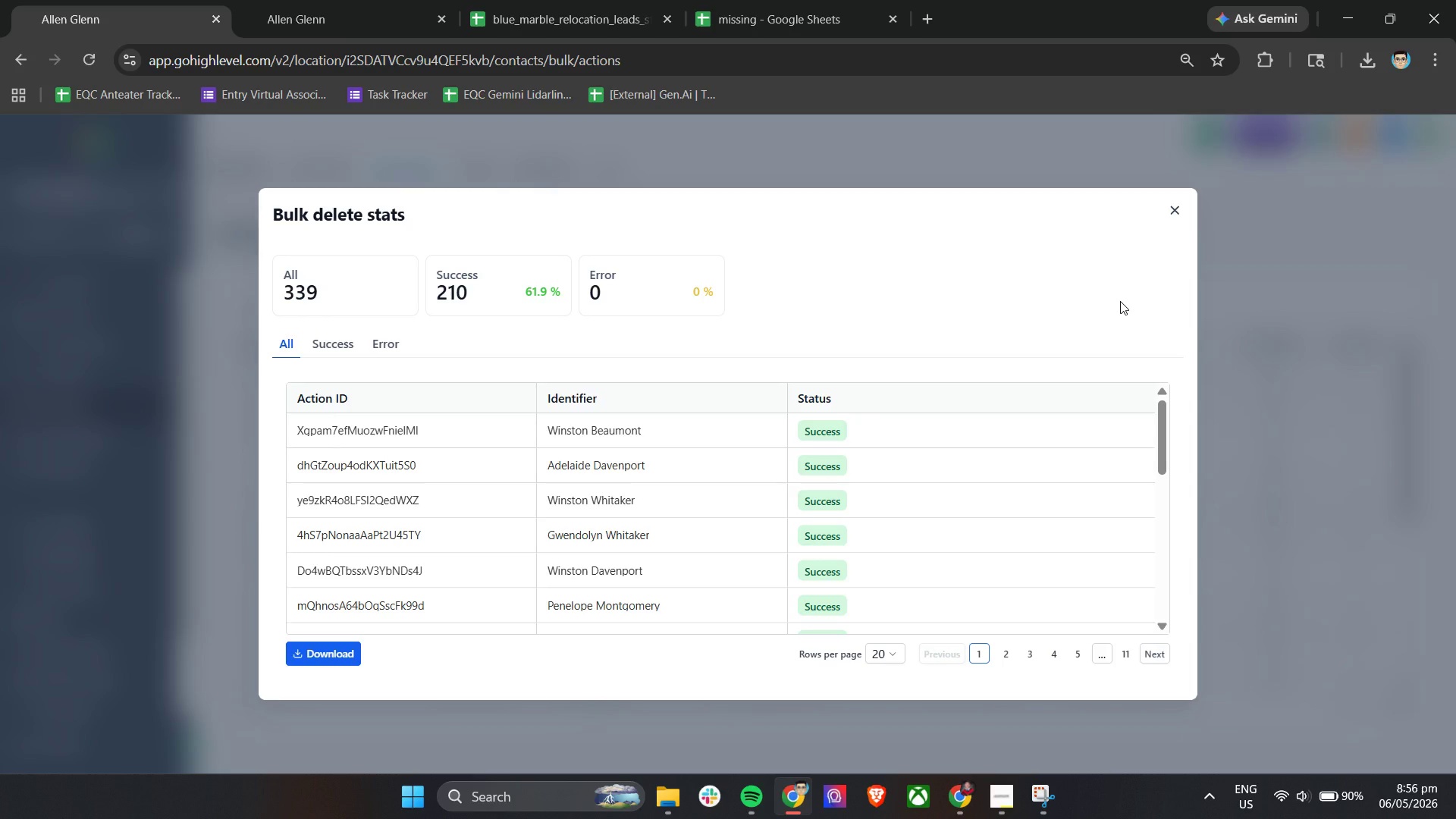 
left_click([1175, 209])
 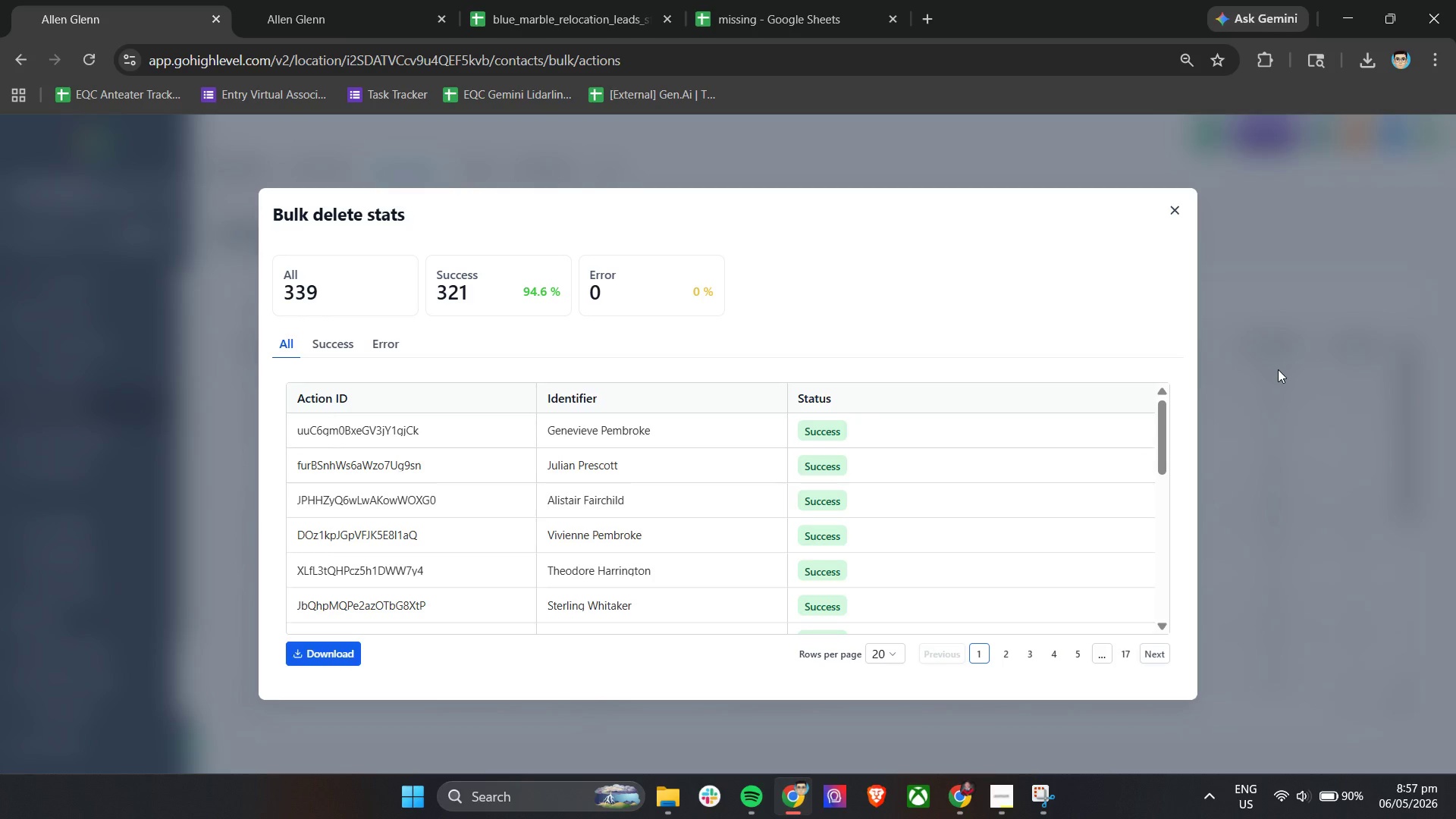 
wait(16.2)
 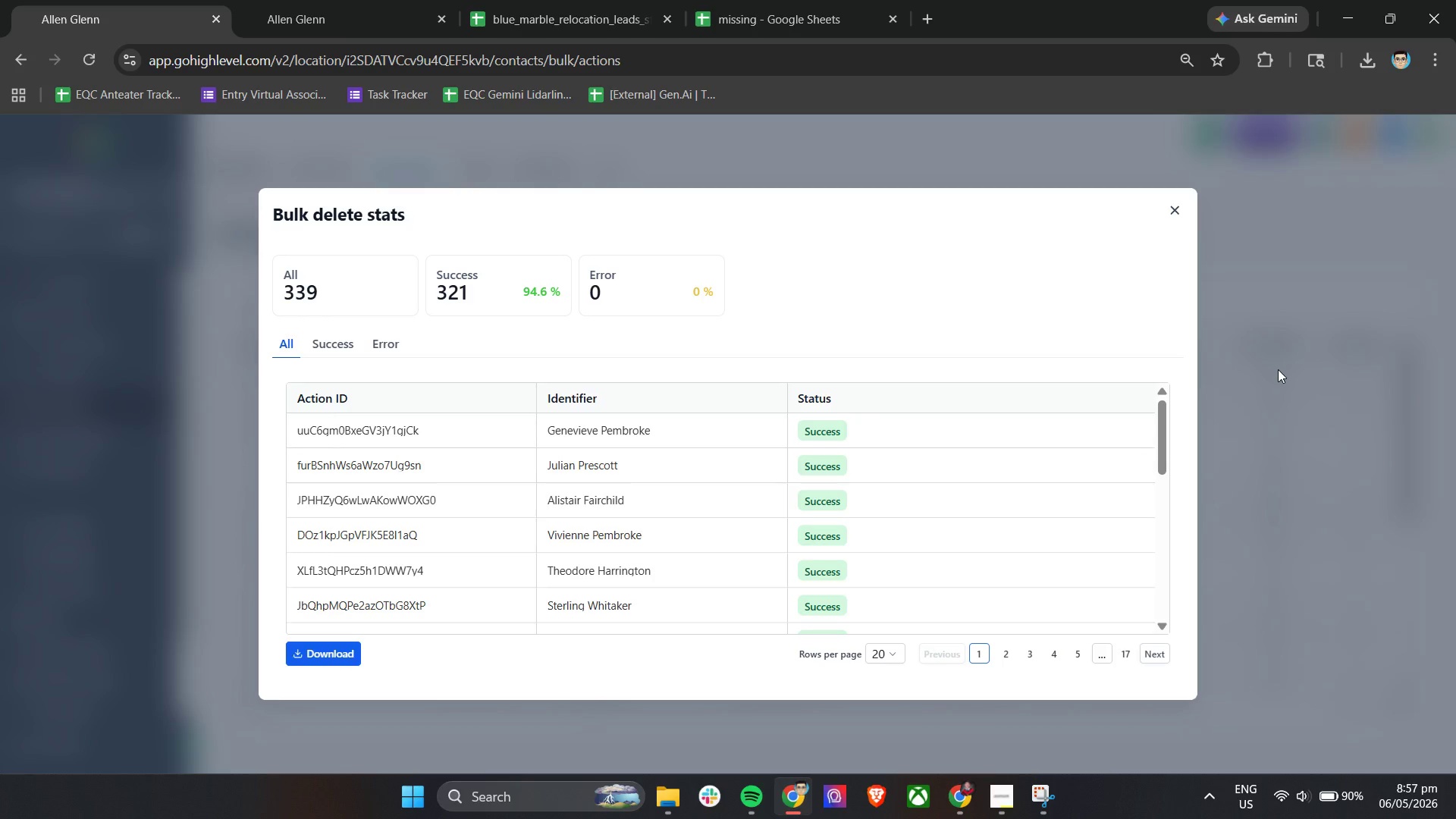 
left_click([1176, 210])
 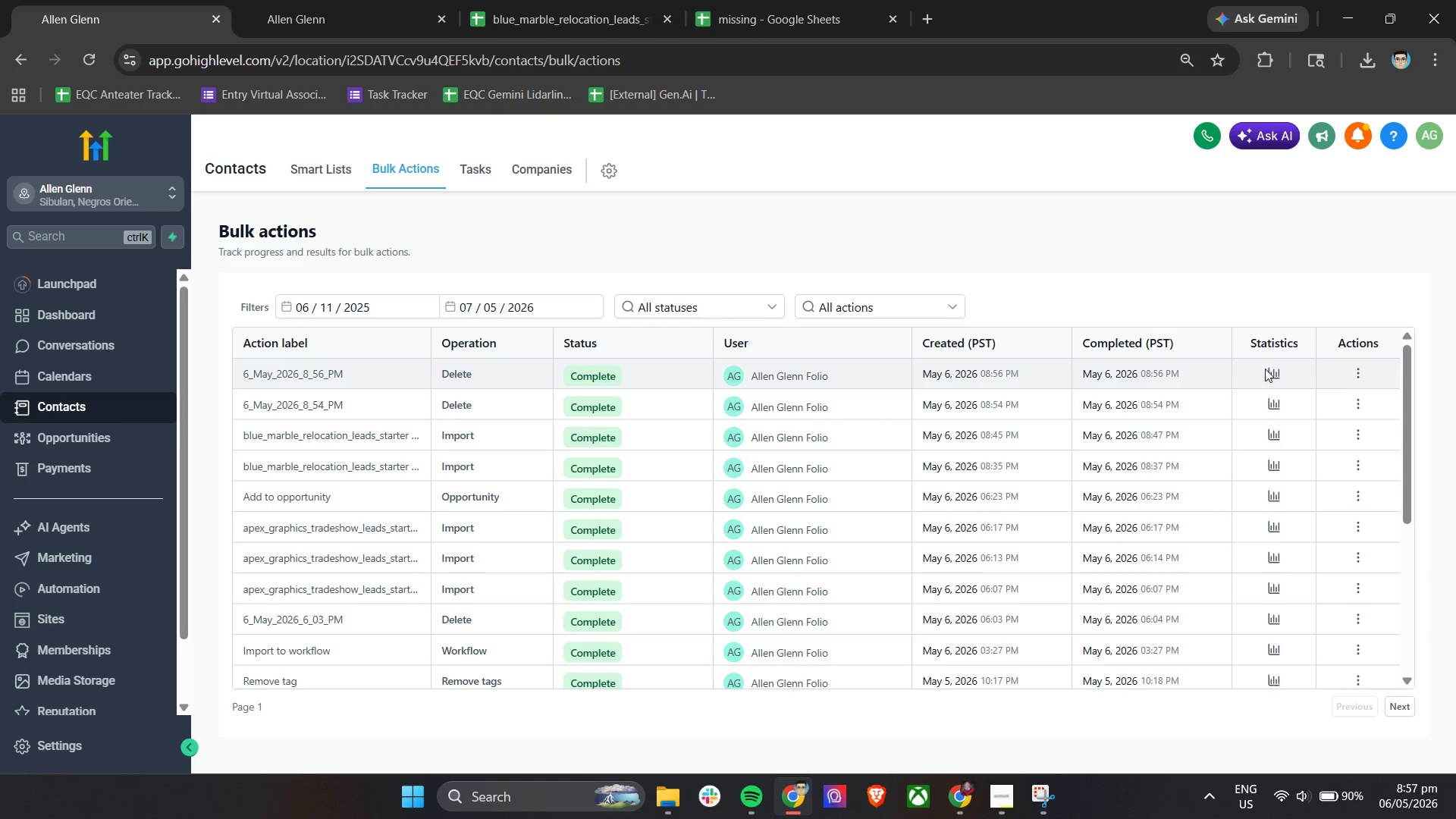 
left_click([1277, 373])
 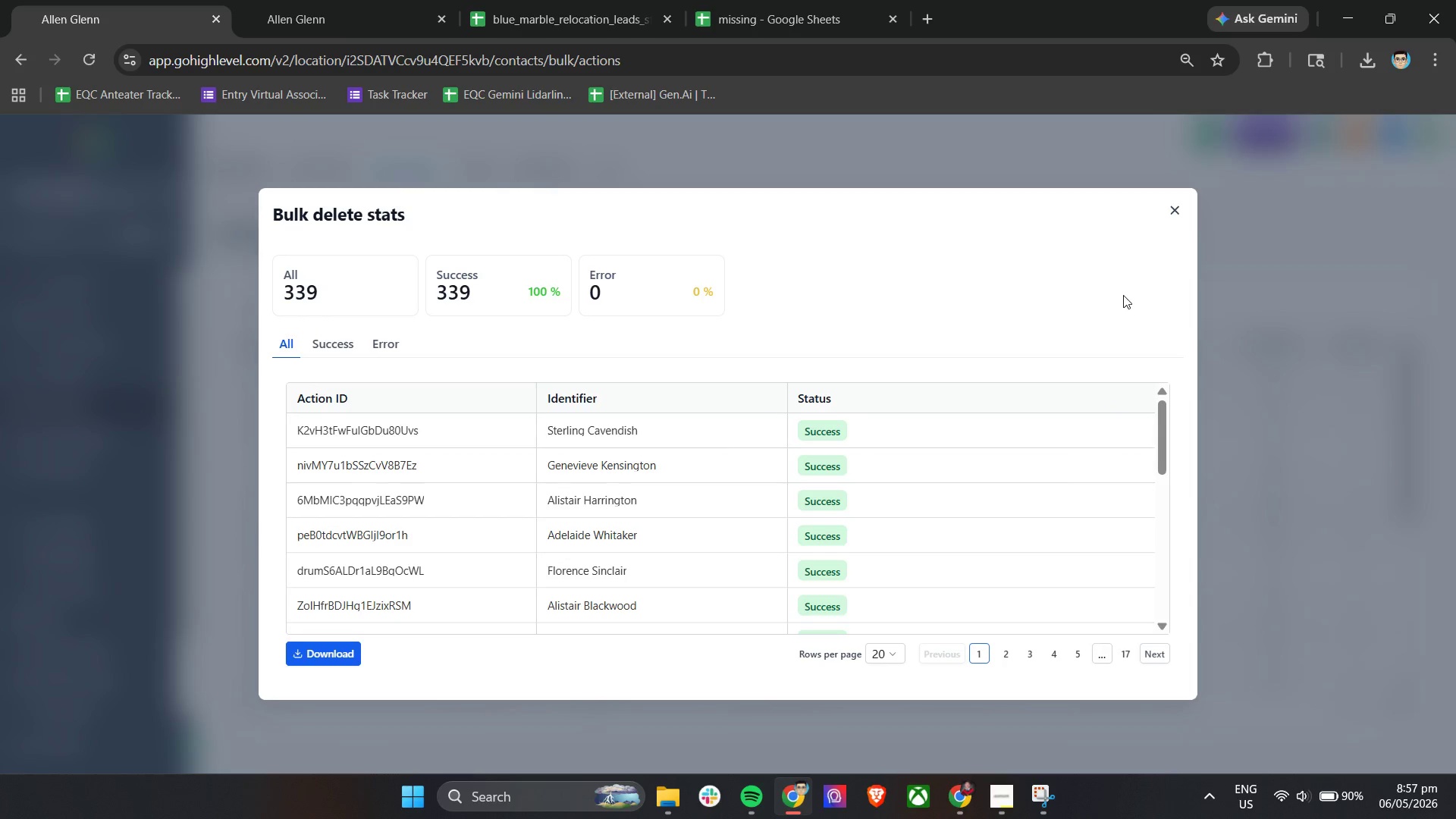 
left_click([1178, 210])
 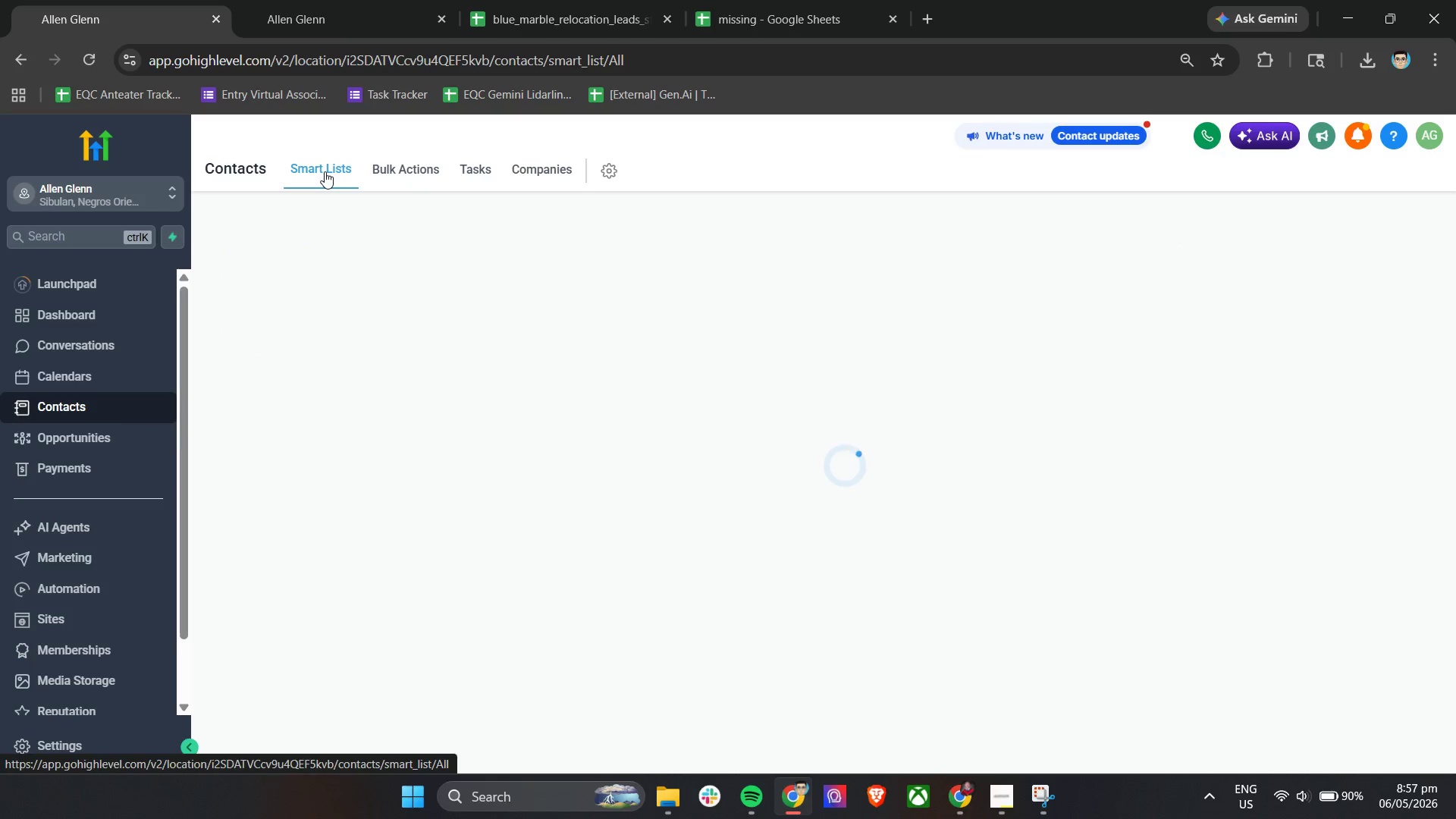 
mouse_move([767, 350])
 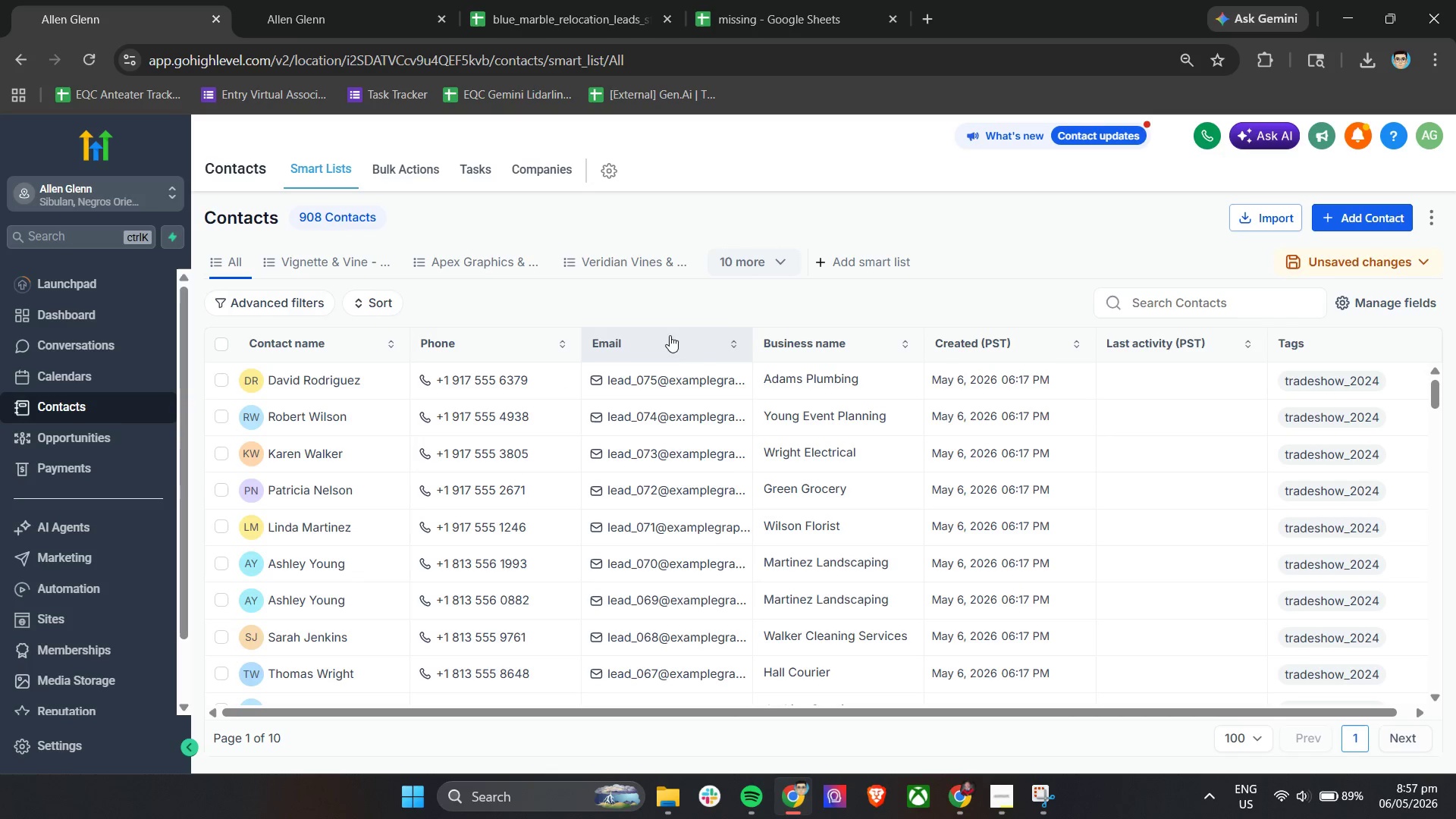 
left_click([673, 295])
 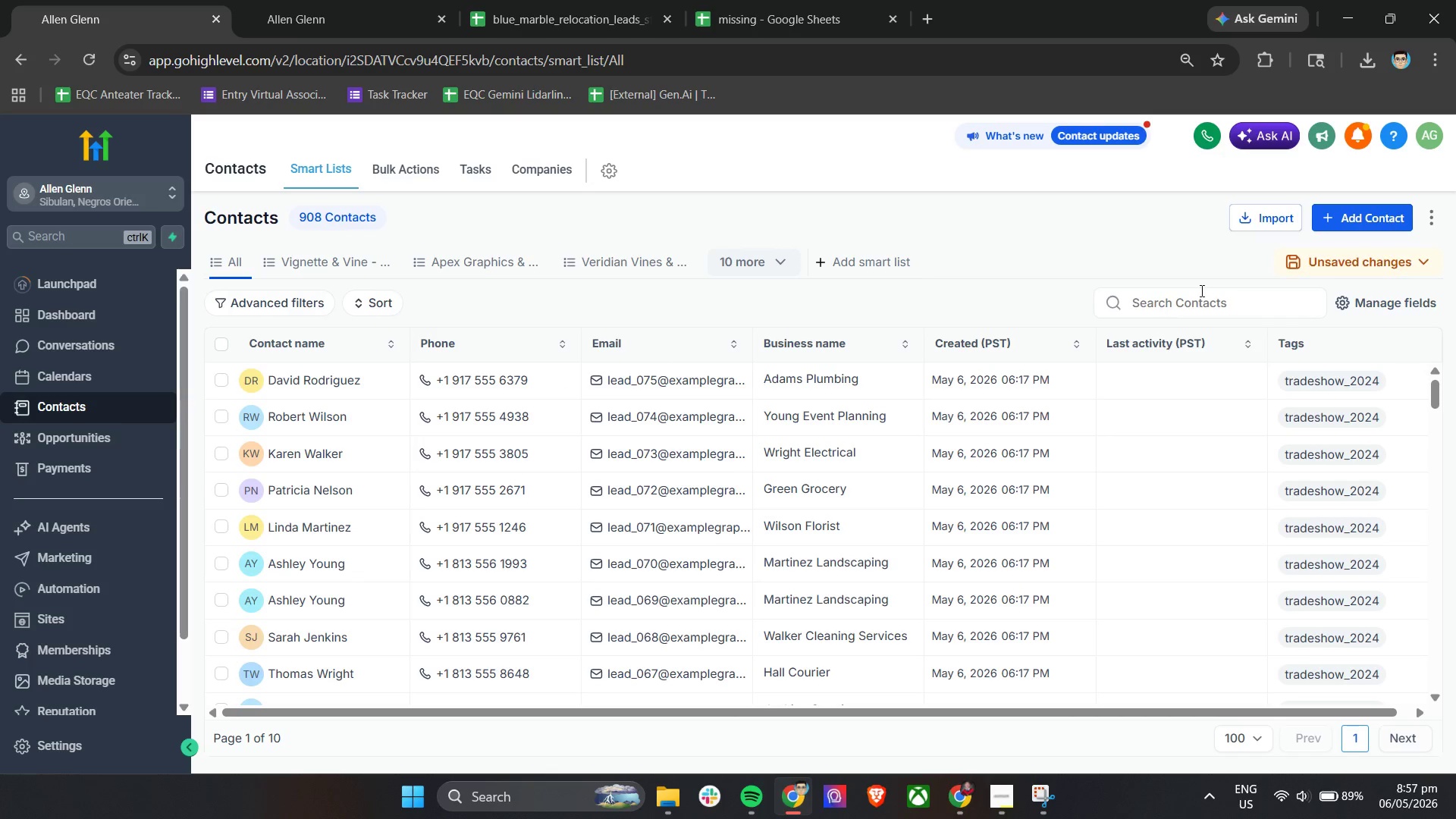 
left_click([1194, 205])
 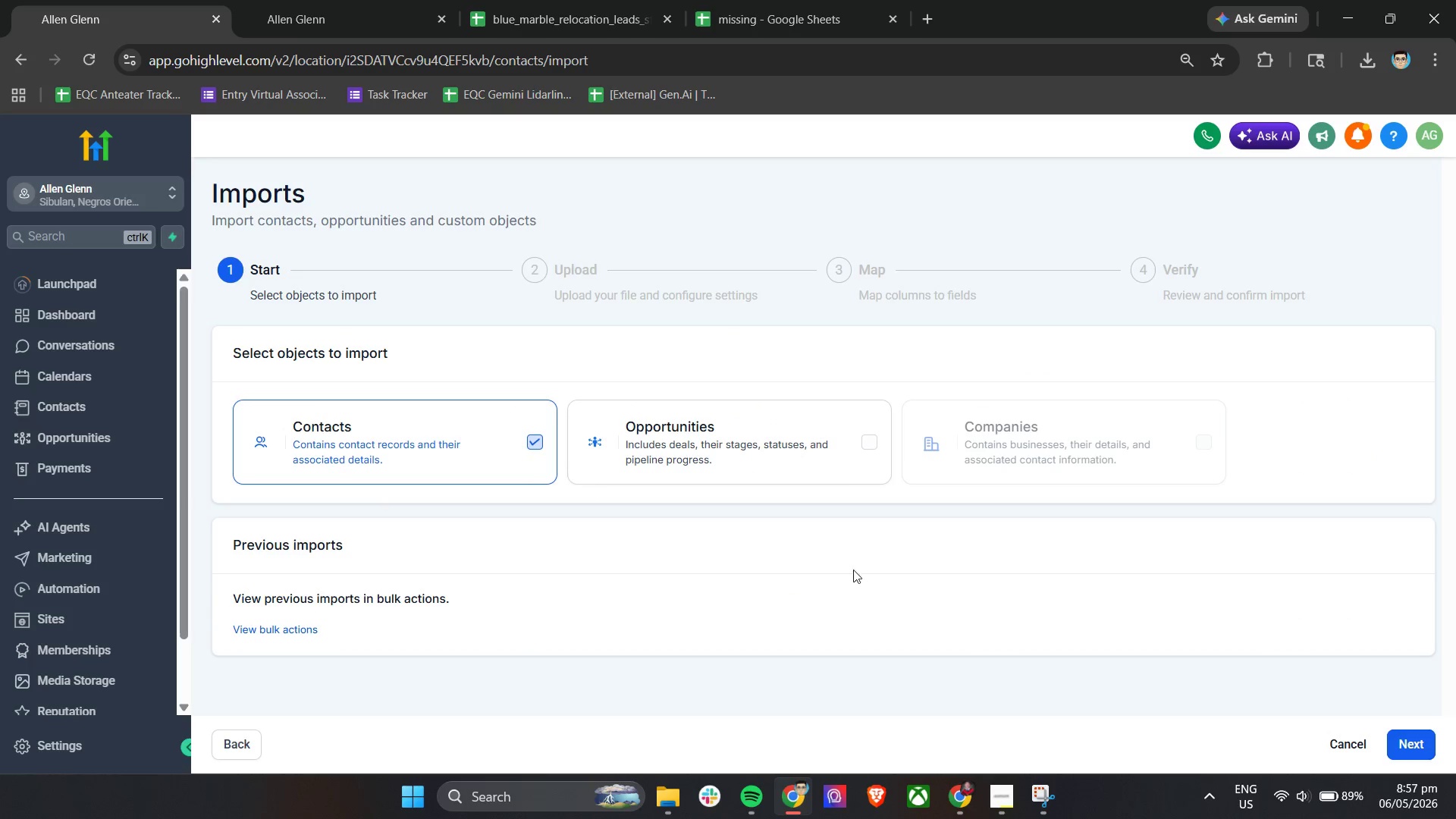 
left_click([1423, 738])
 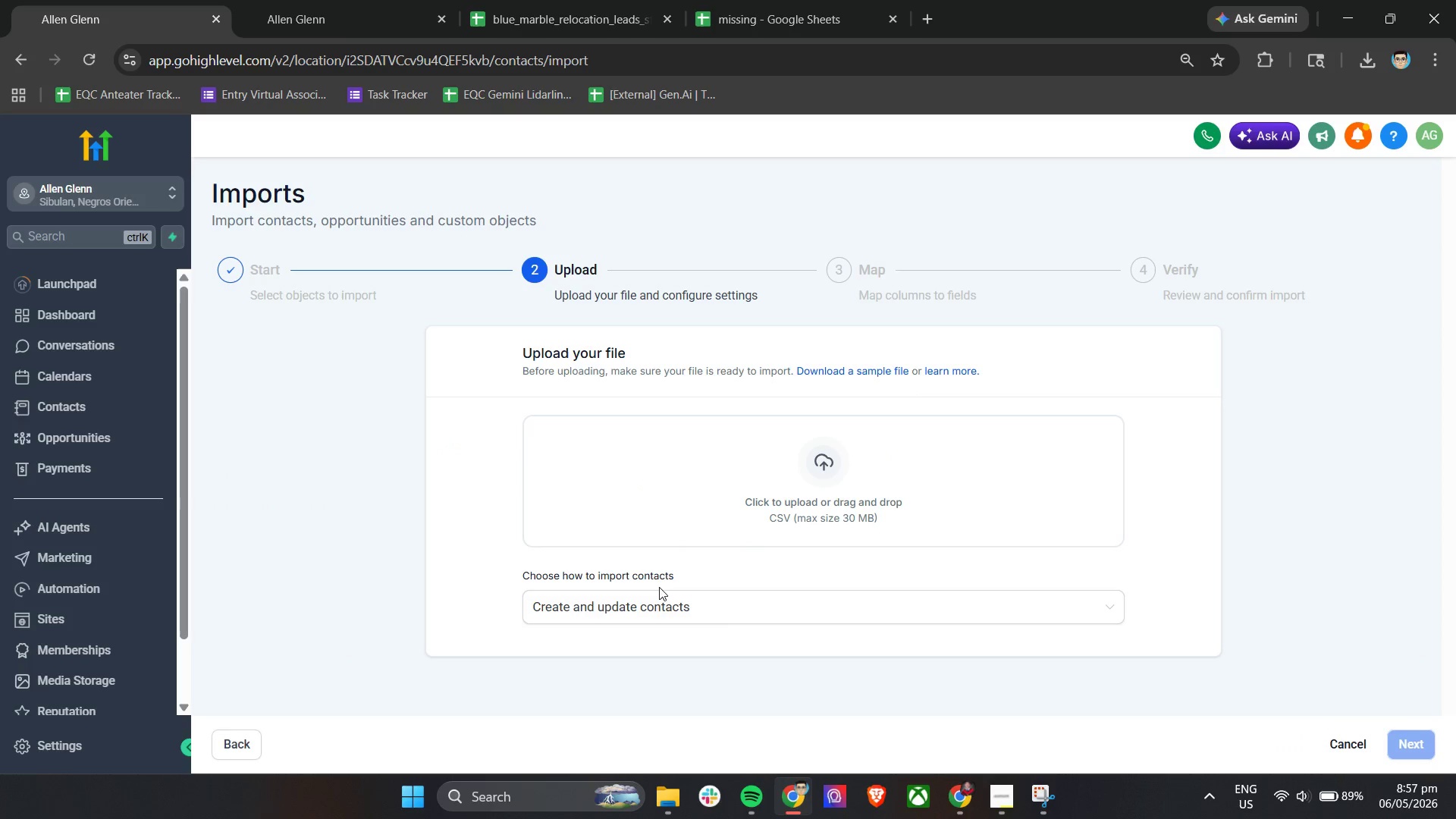 
left_click([654, 607])
 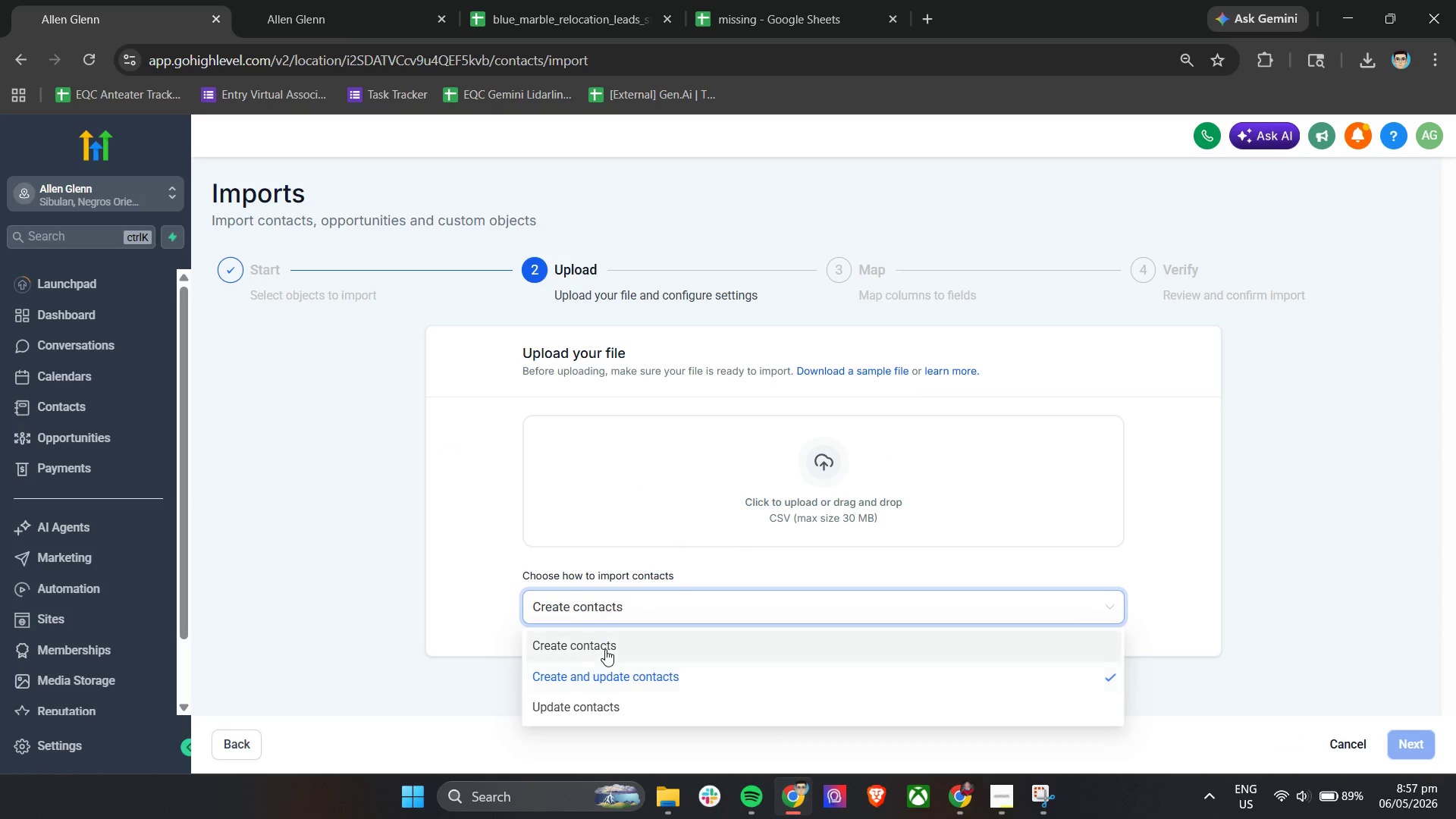 
double_click([705, 450])
 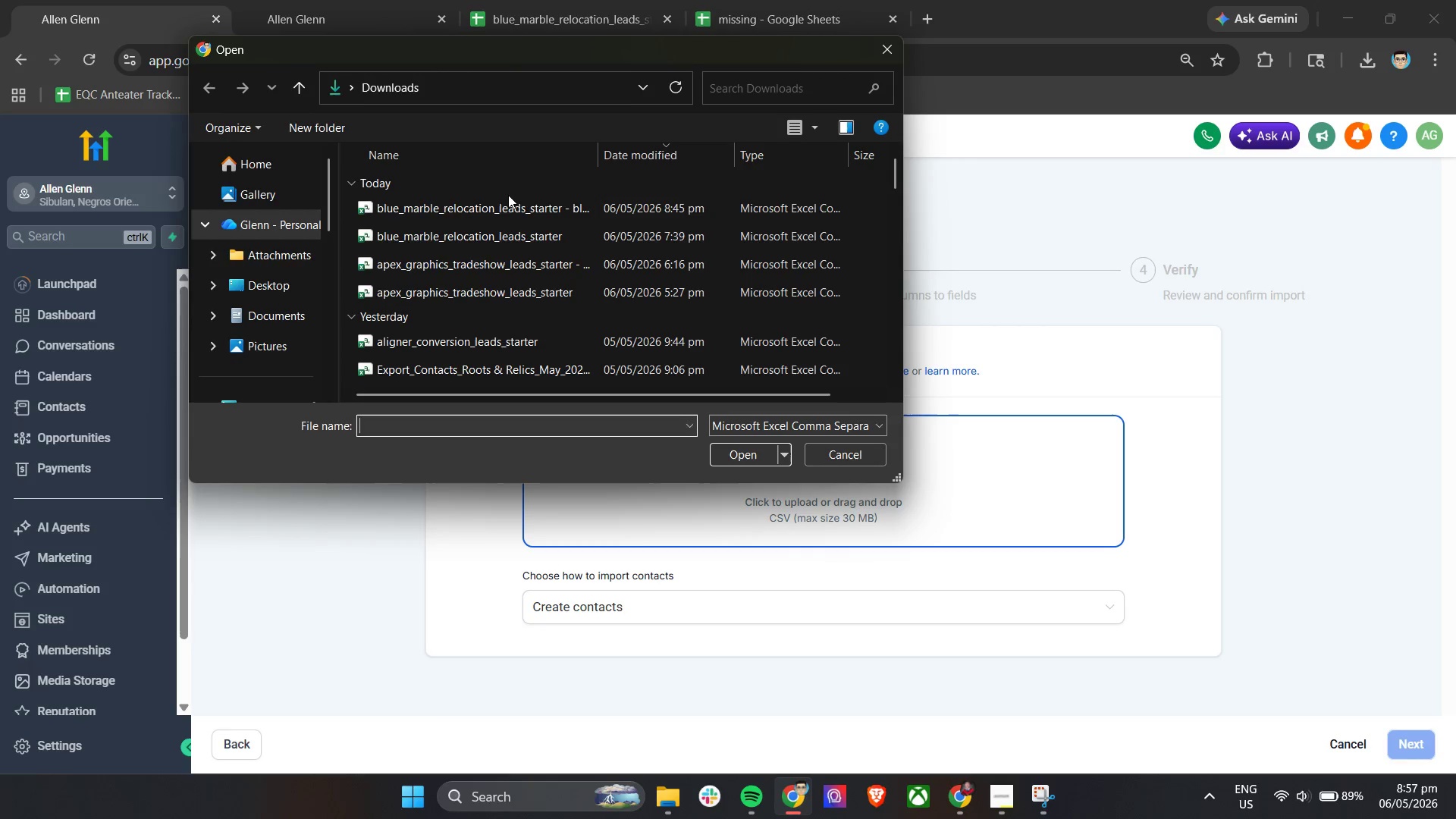 
left_click([510, 205])
 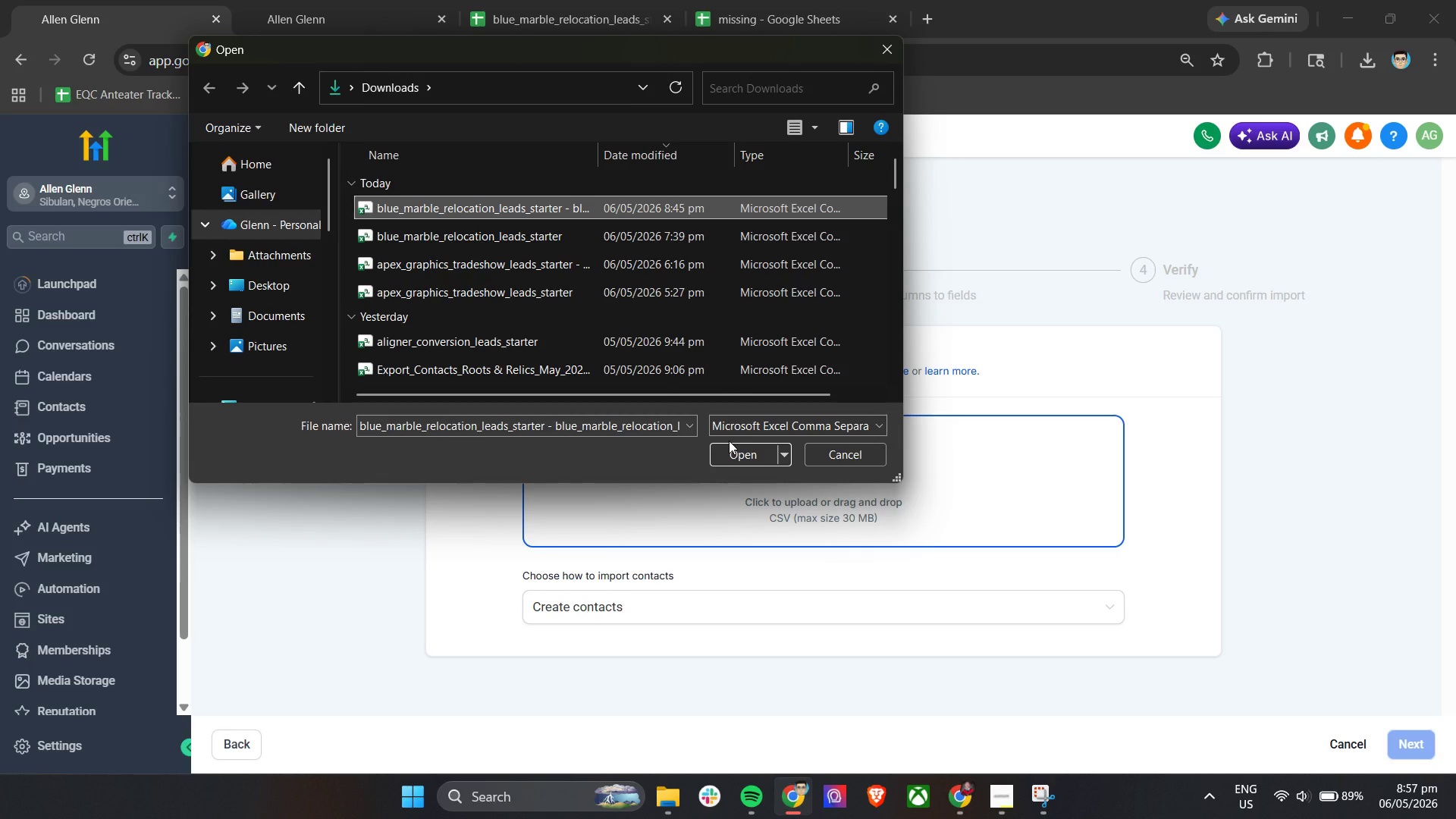 
left_click([733, 459])
 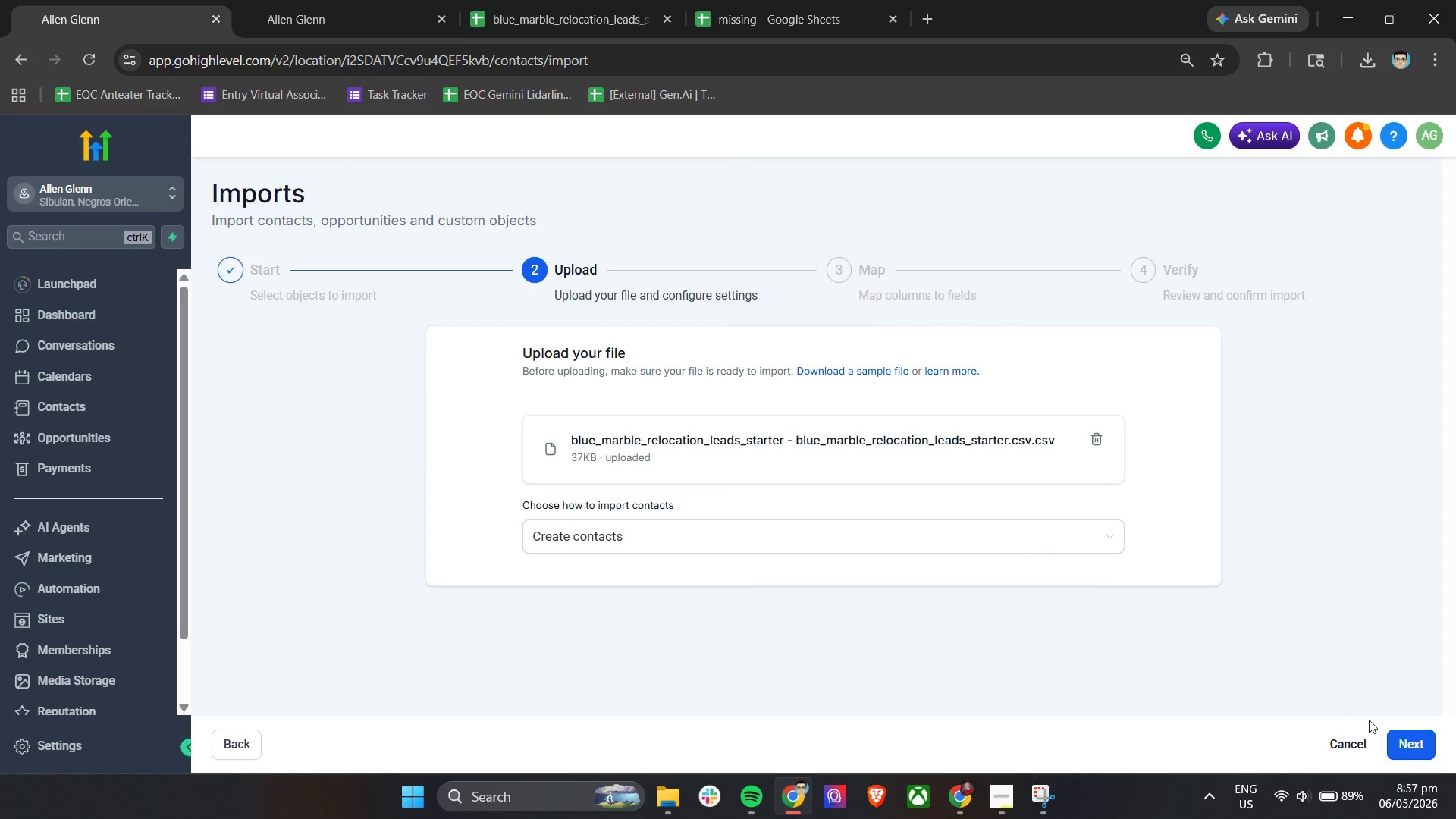 
left_click([1405, 739])
 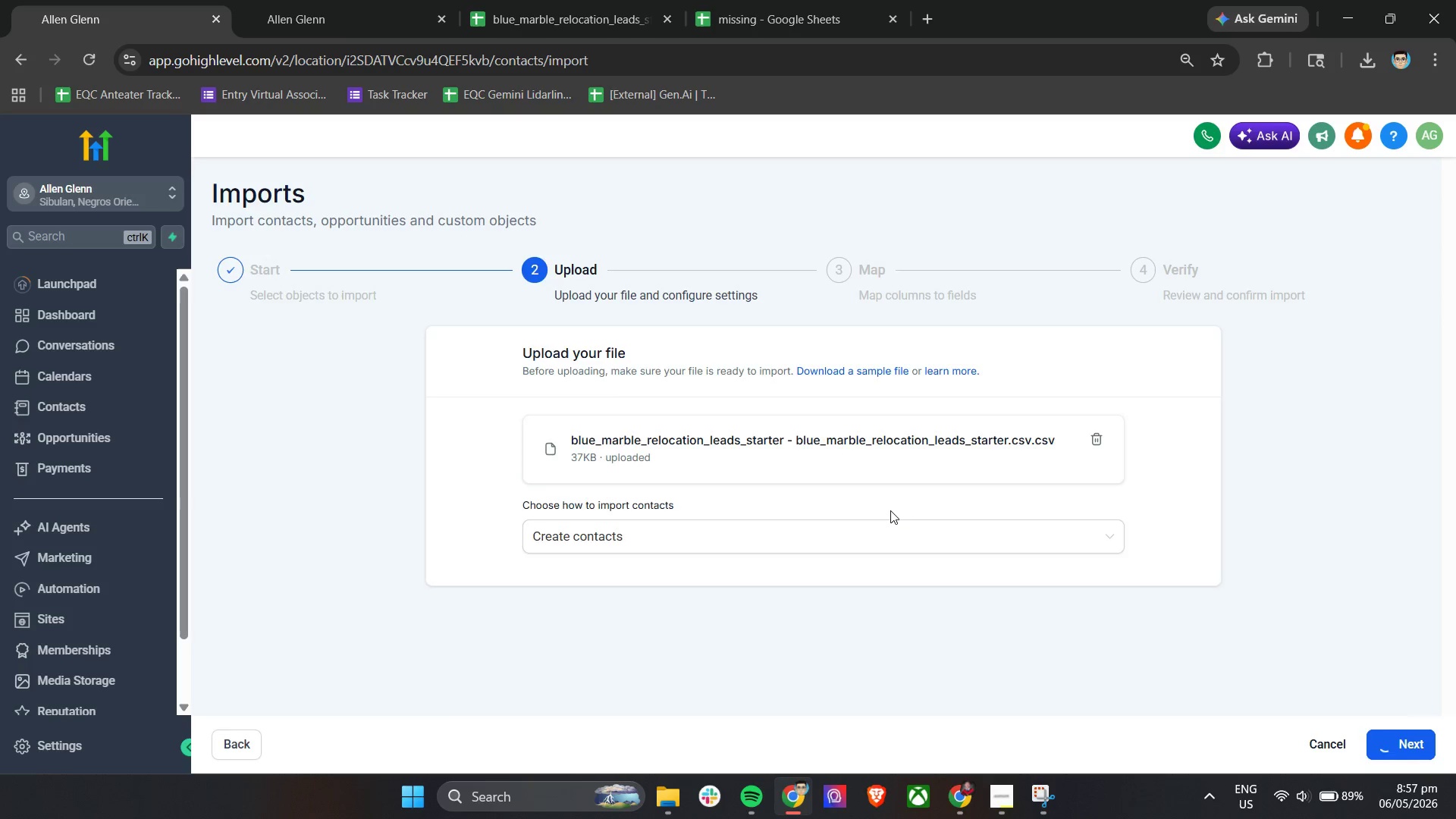 
scroll: coordinate [896, 469], scroll_direction: down, amount: 9.0
 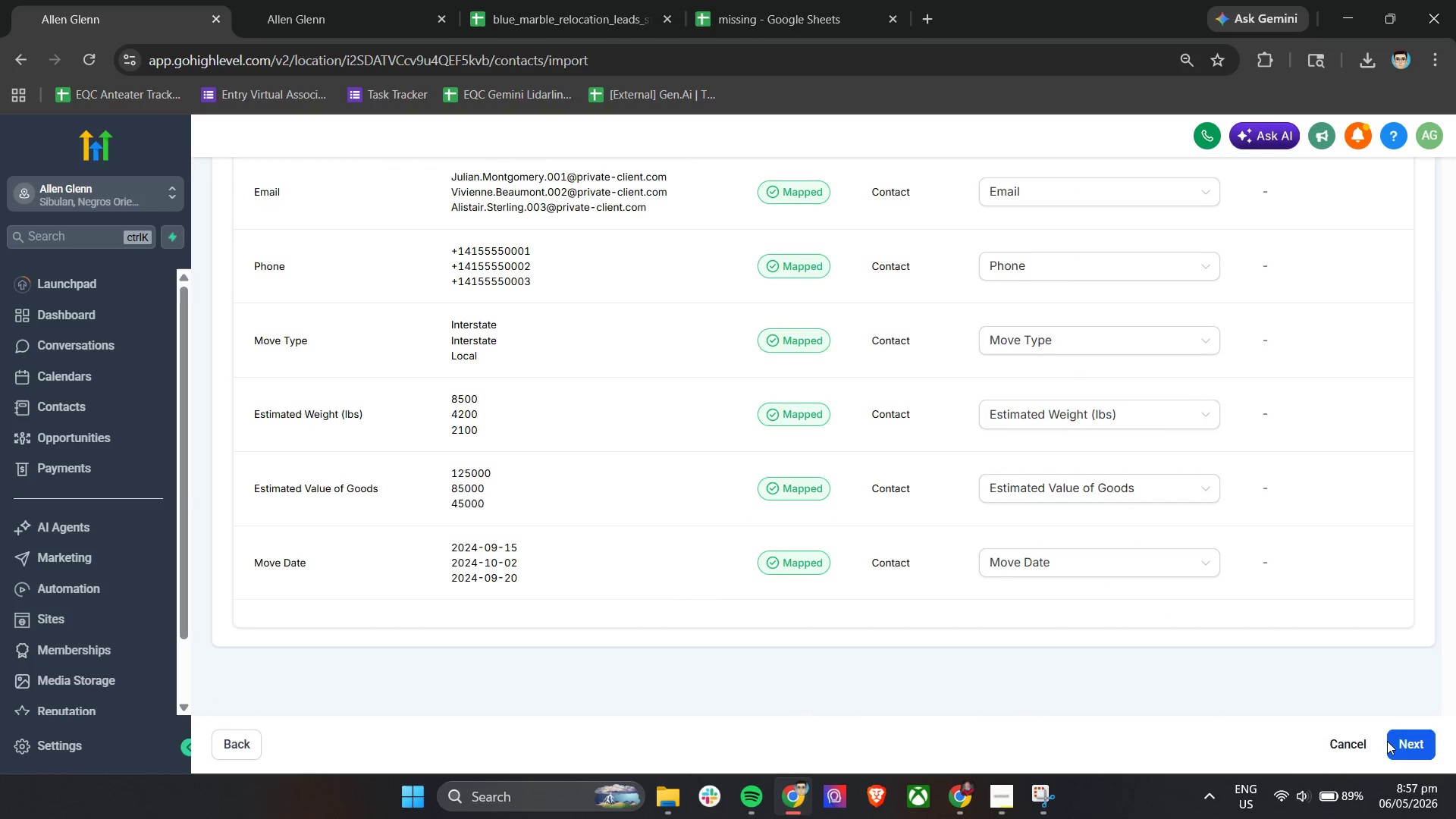 
left_click([1398, 739])
 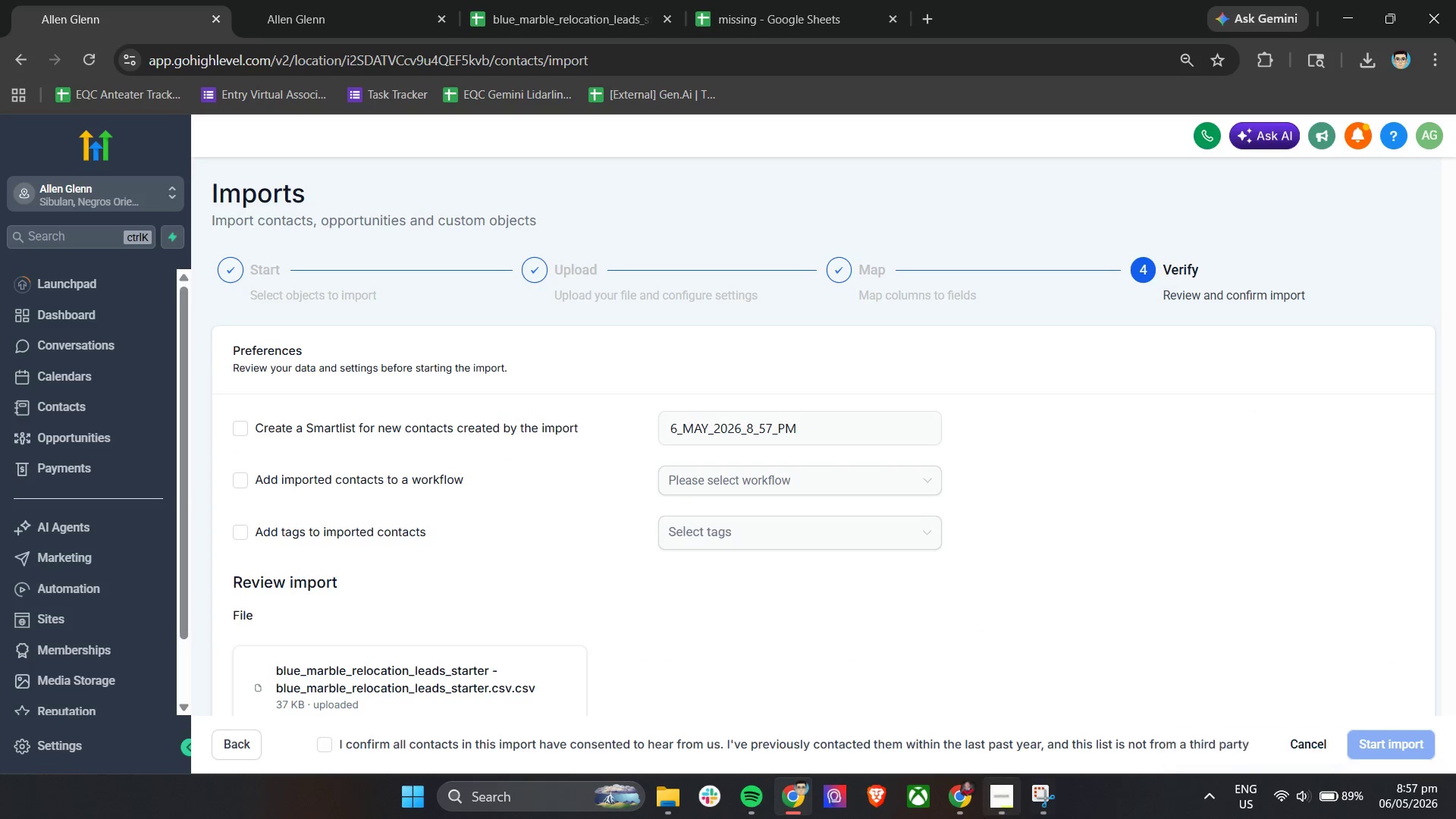 
left_click([991, 815])